 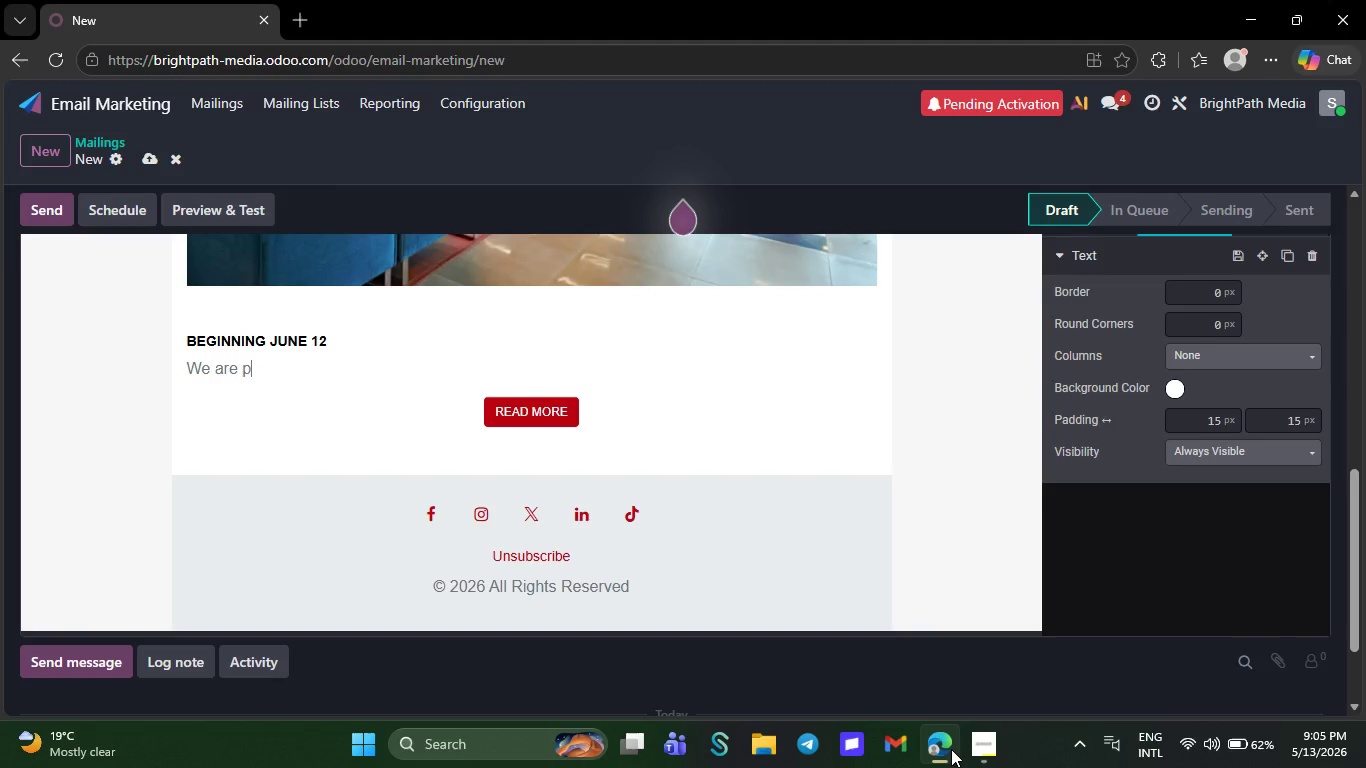 
key(Backspace)
 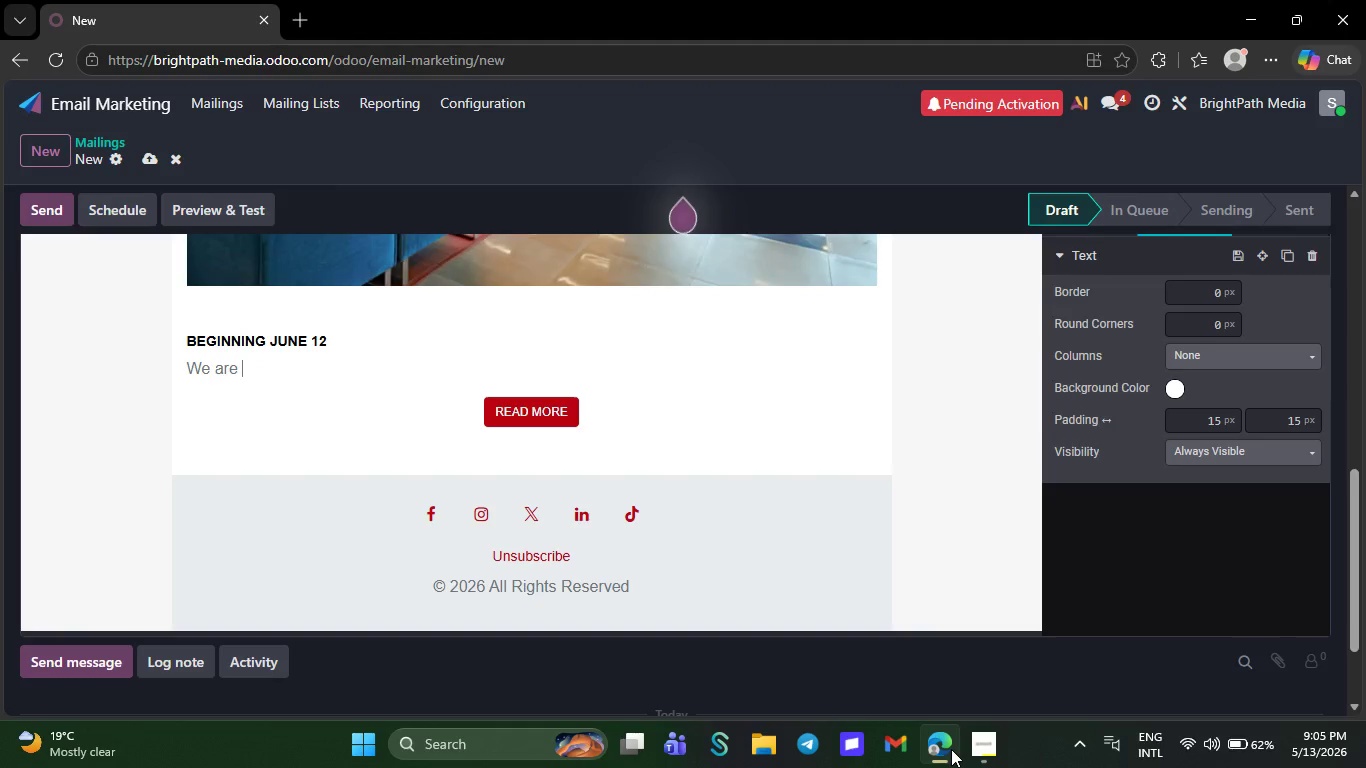 
key(Backspace)
 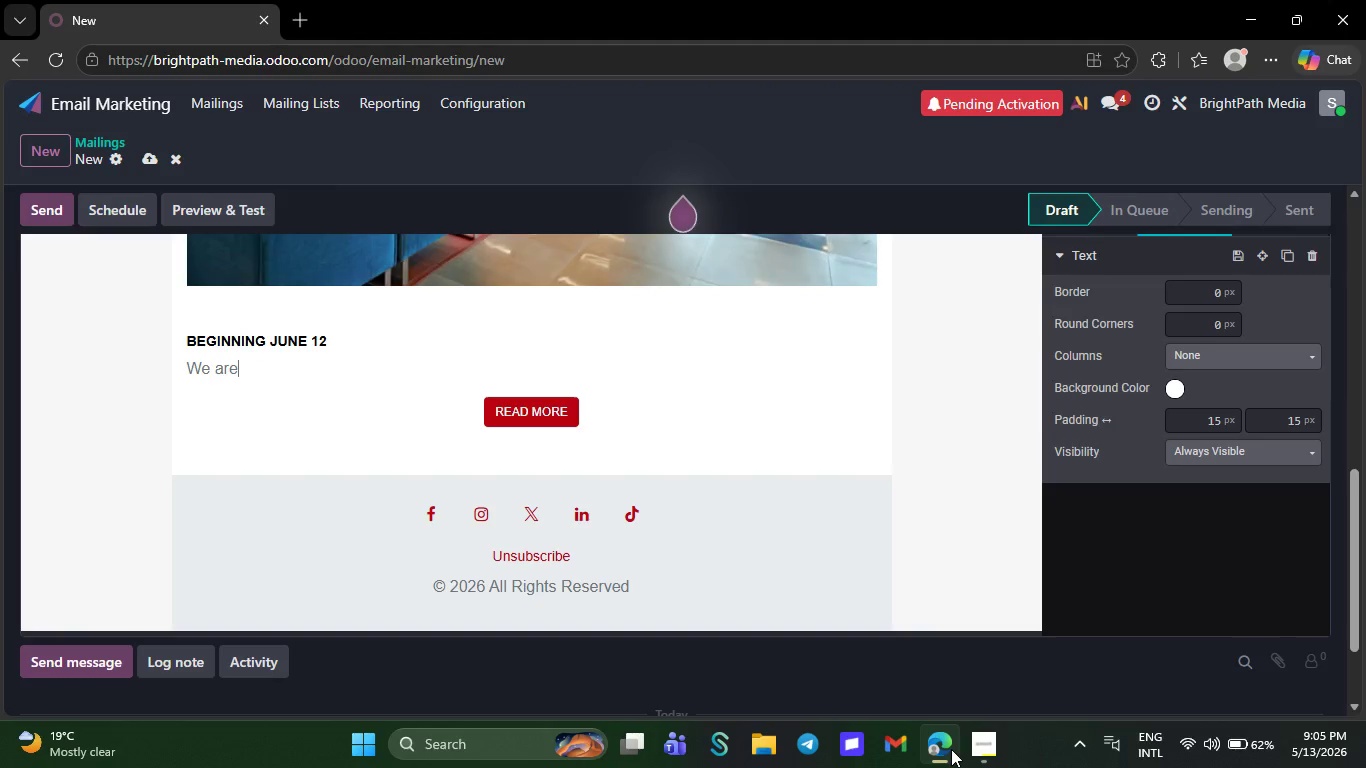 
key(Backspace)
 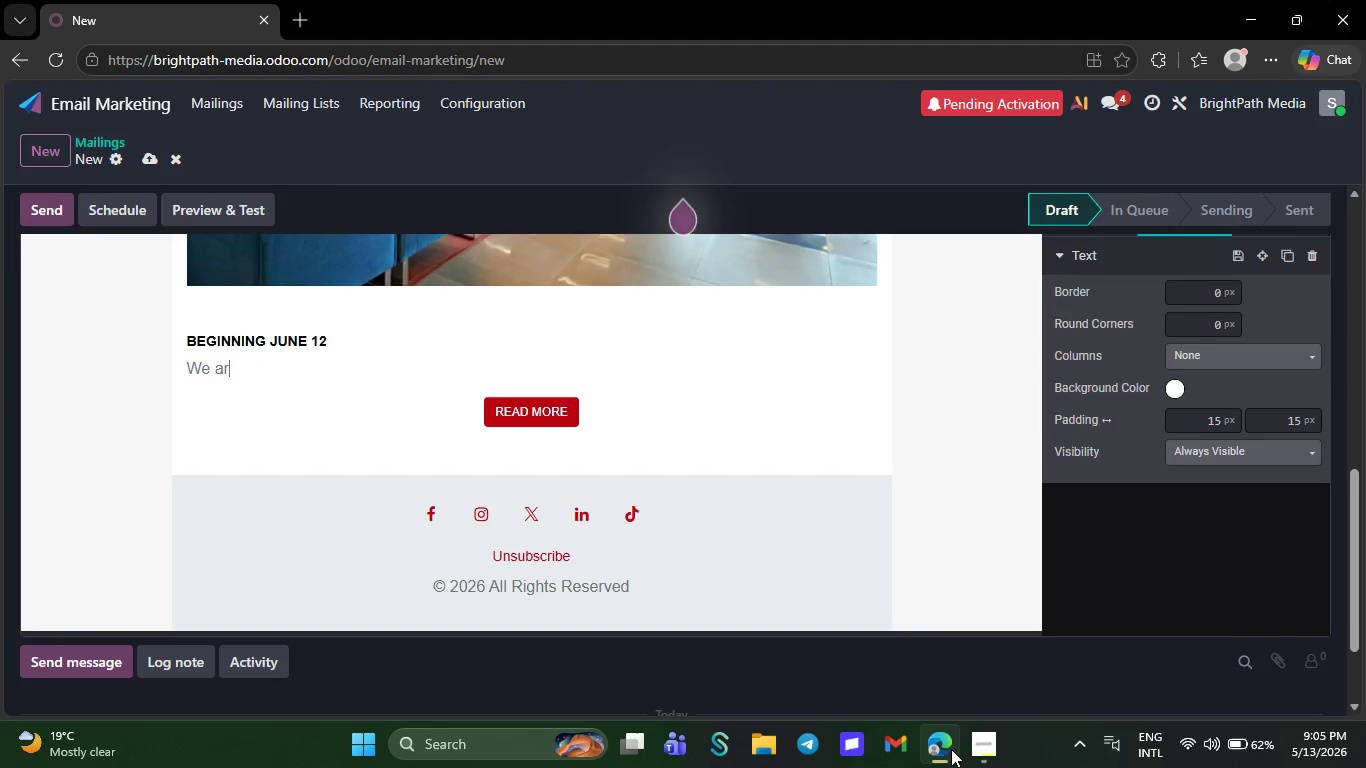 
key(Backspace)
 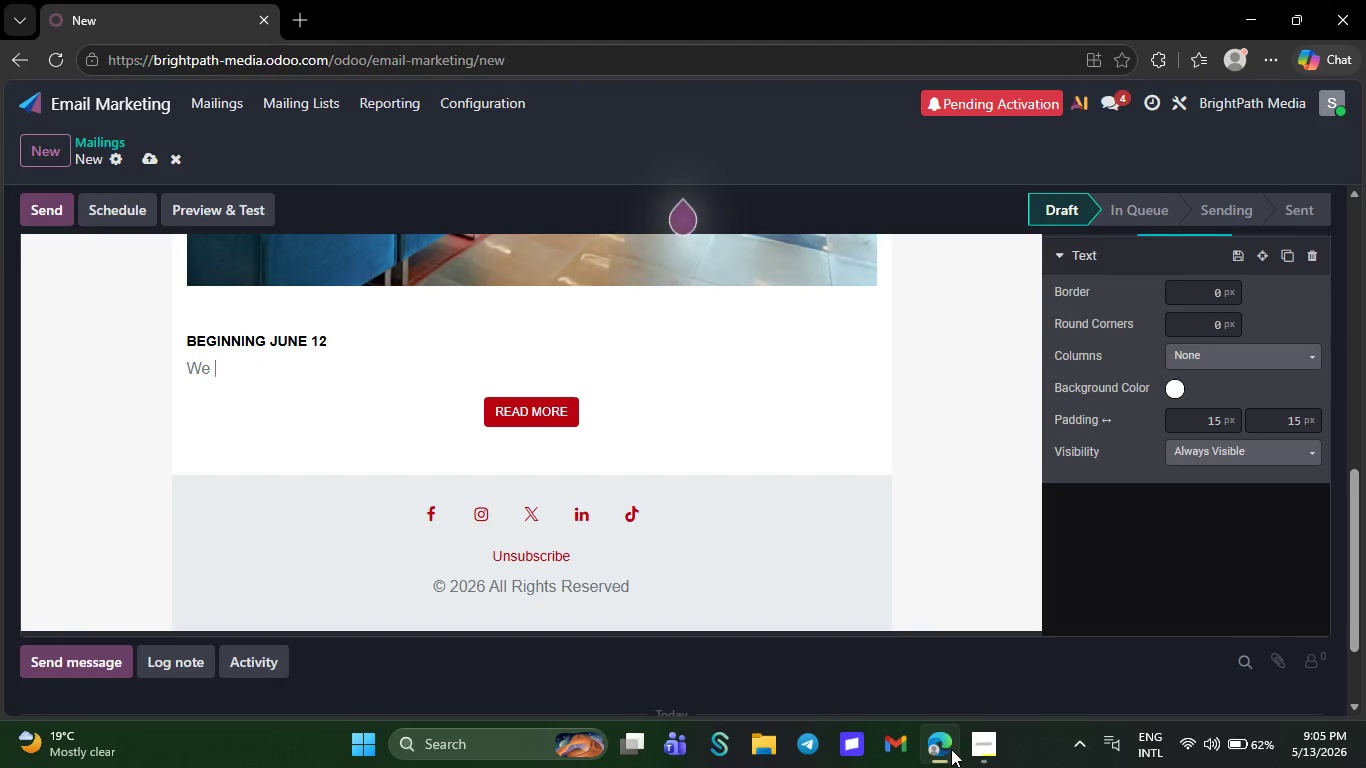 
key(Backspace)
 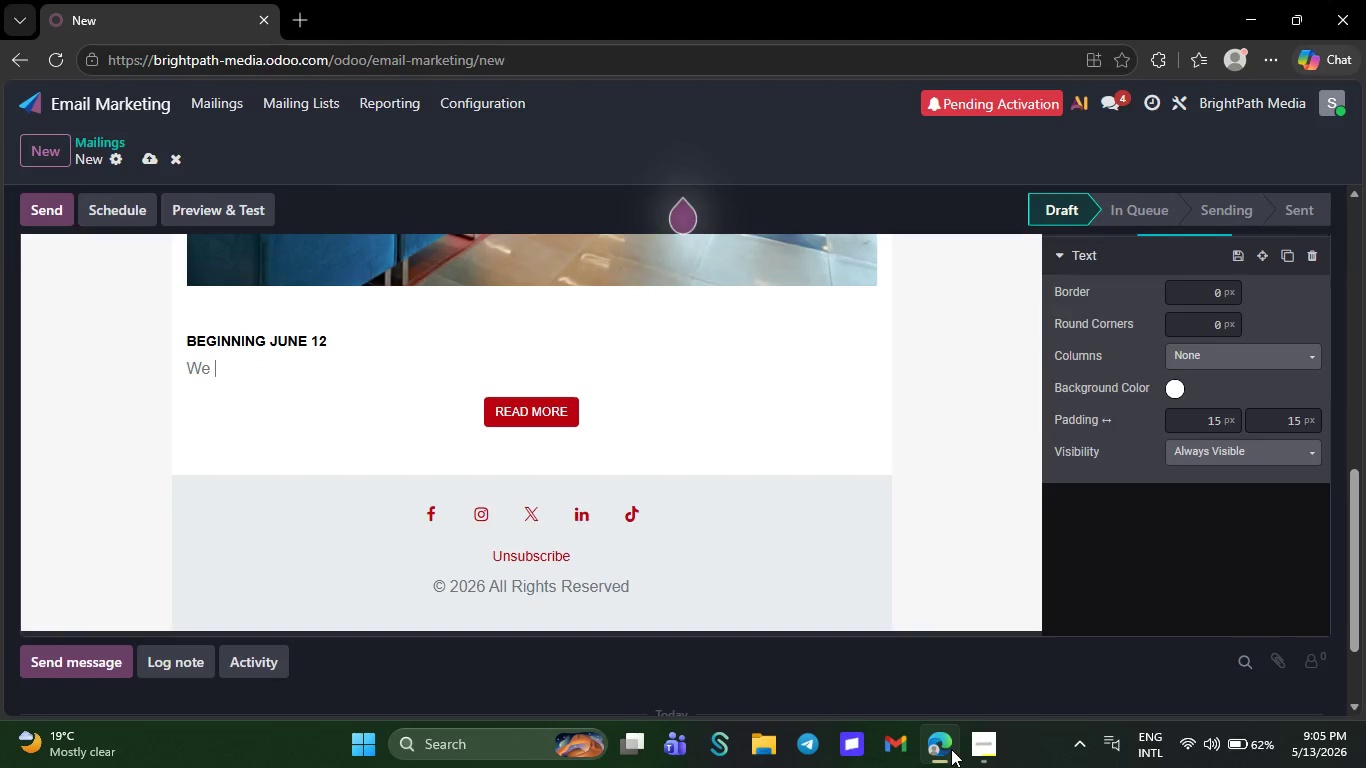 
key(Backspace)
 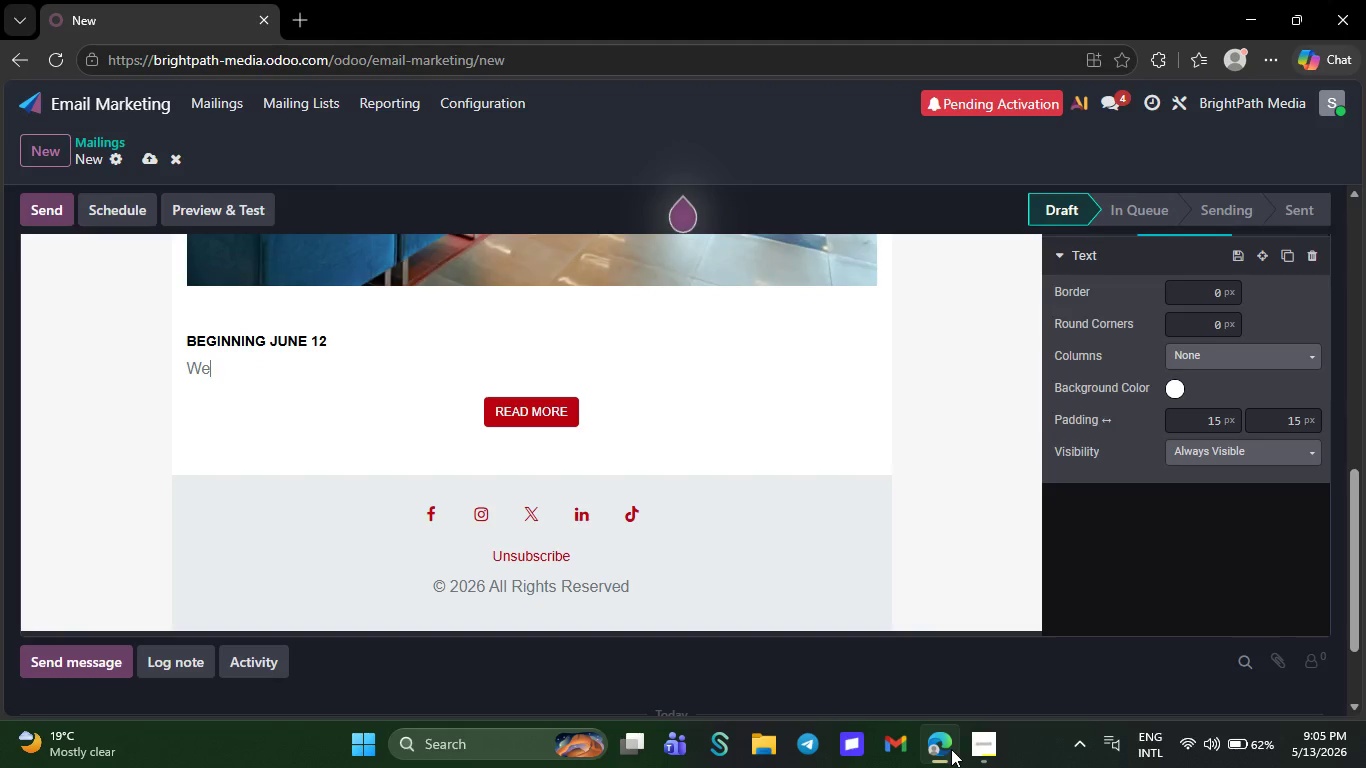 
key(Backspace)
 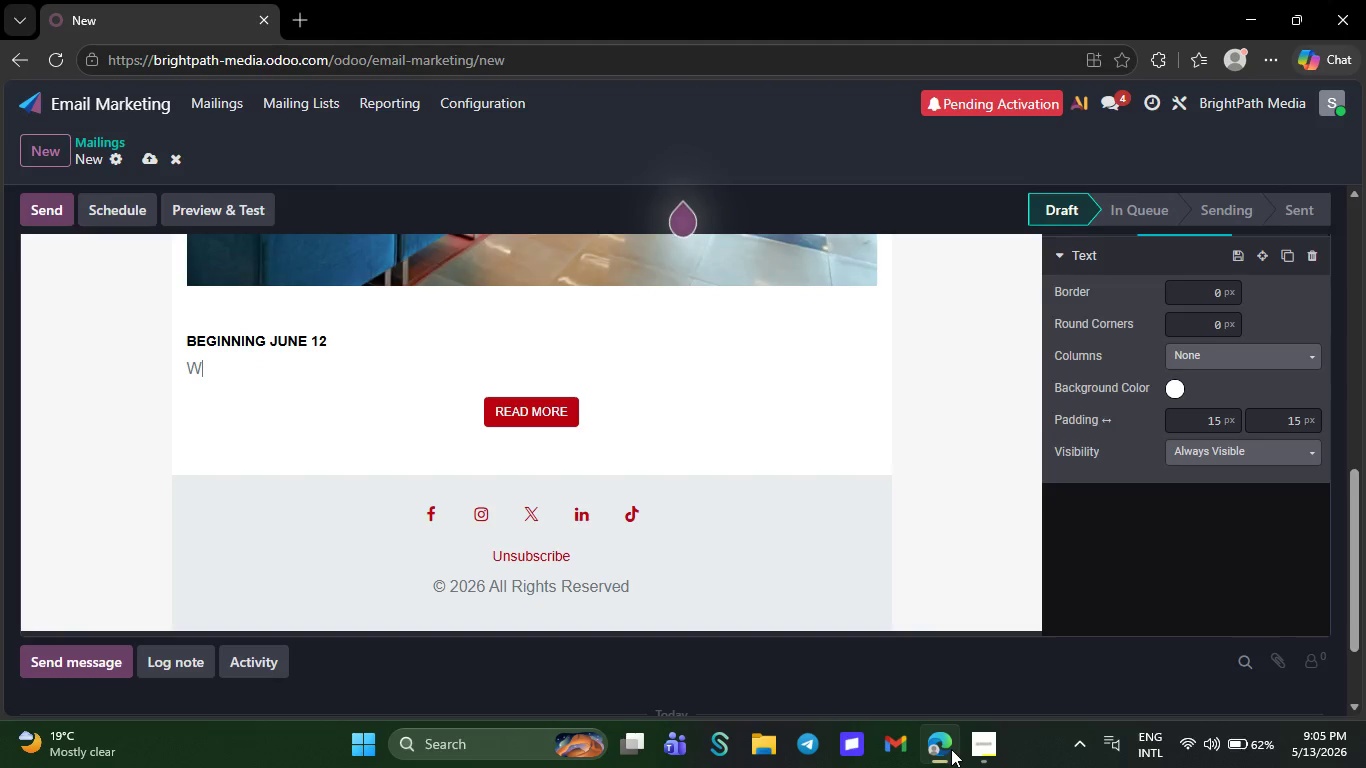 
key(Backspace)
 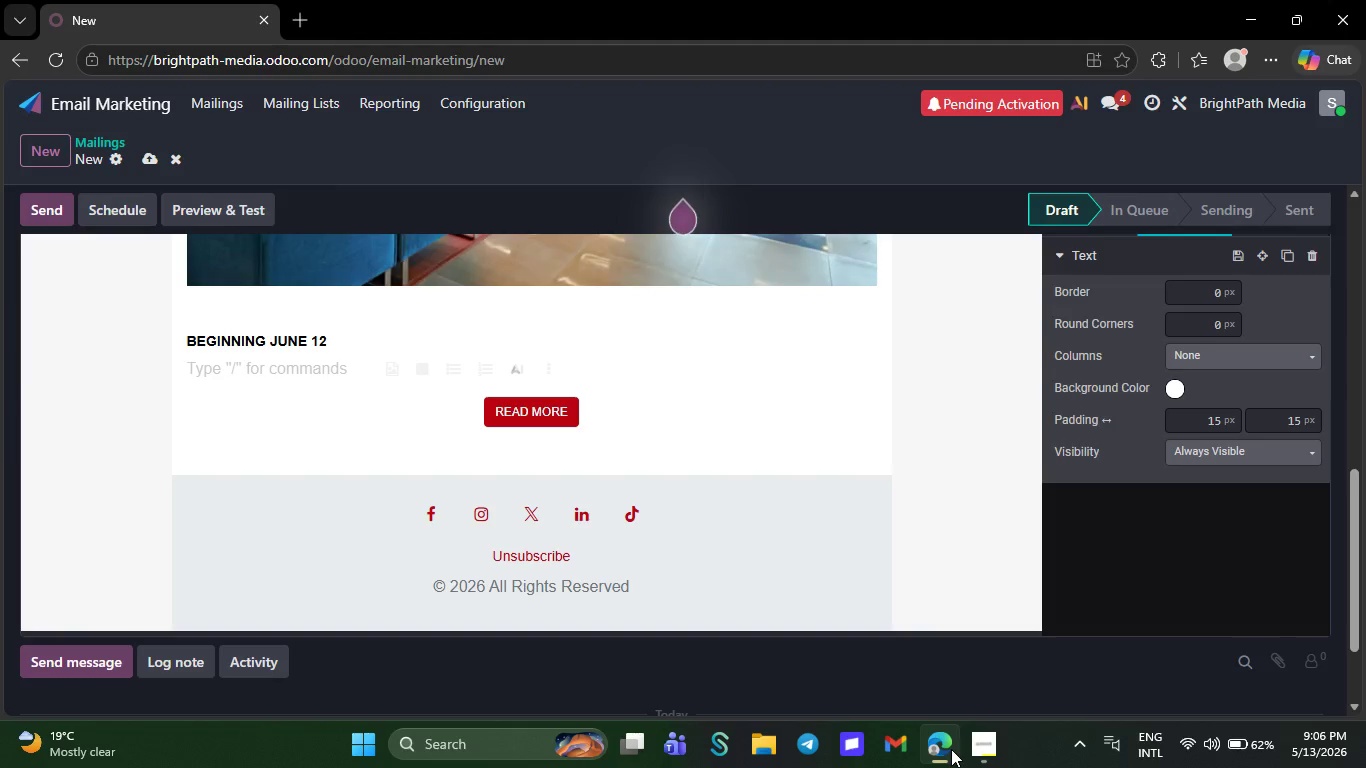 
wait(77.02)
 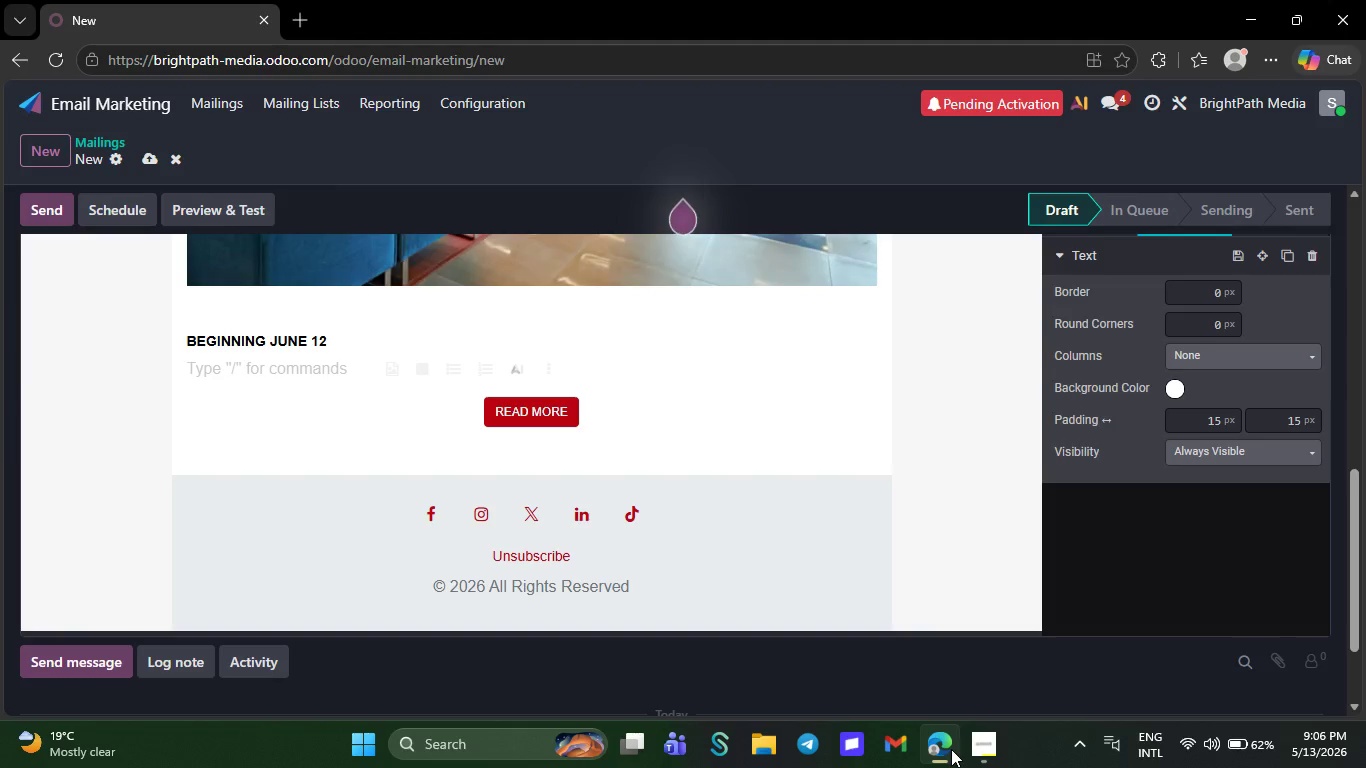 
type(we hope)
 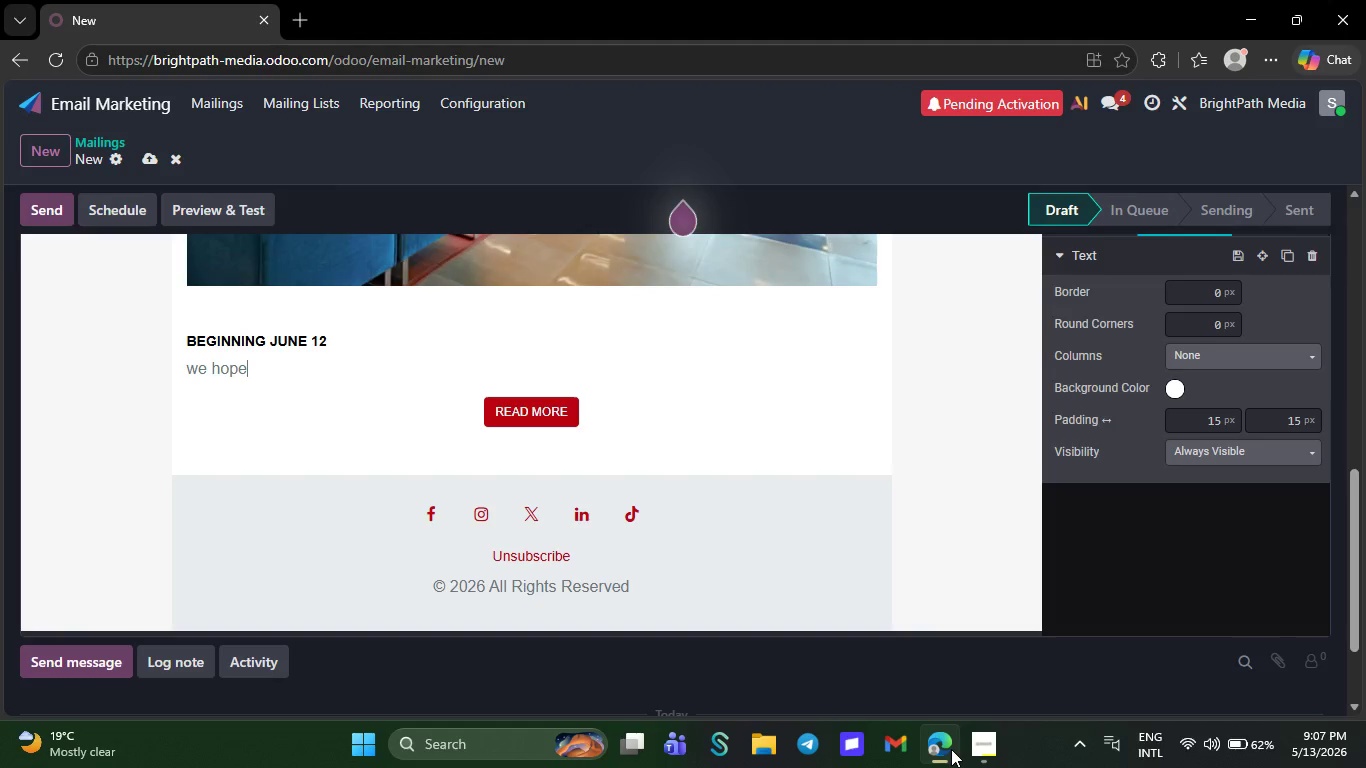 
wait(7.39)
 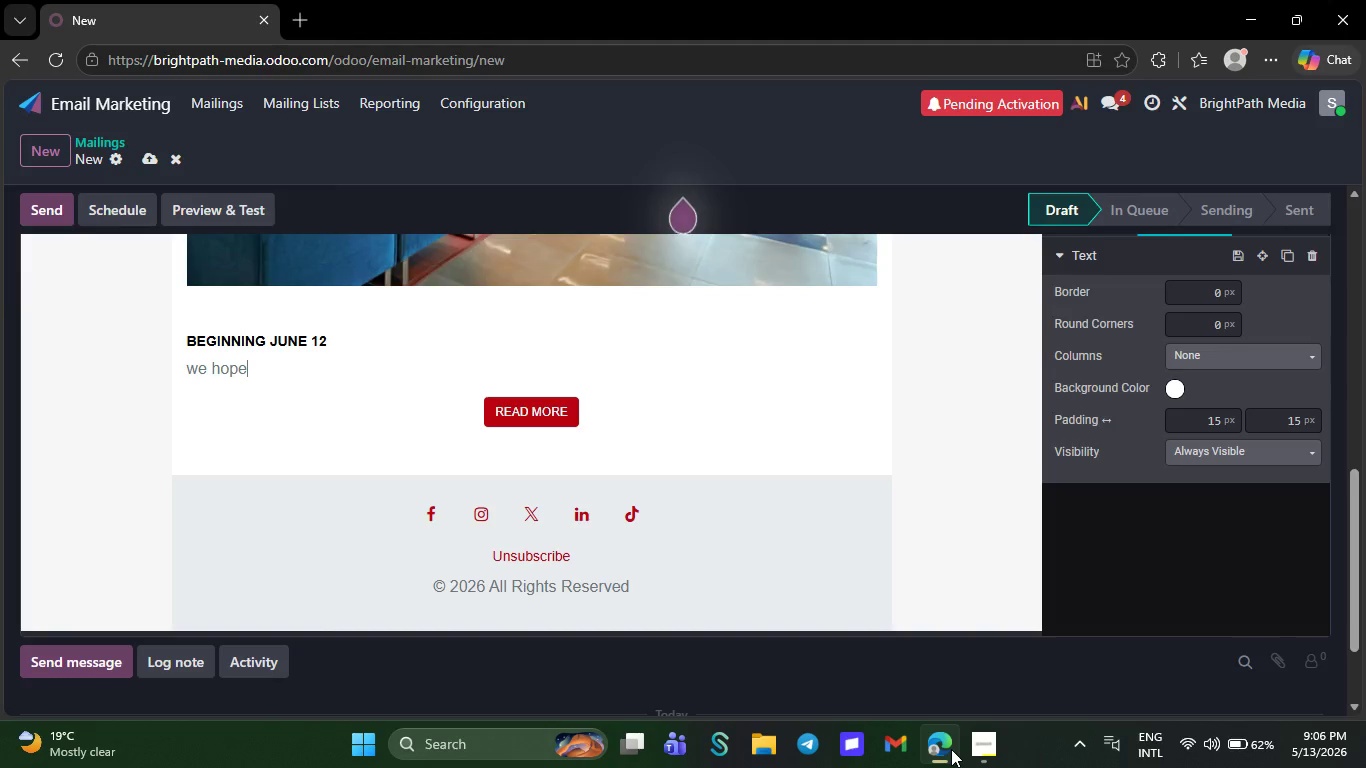 
type(y)
key(Backspace)
type( yur)
 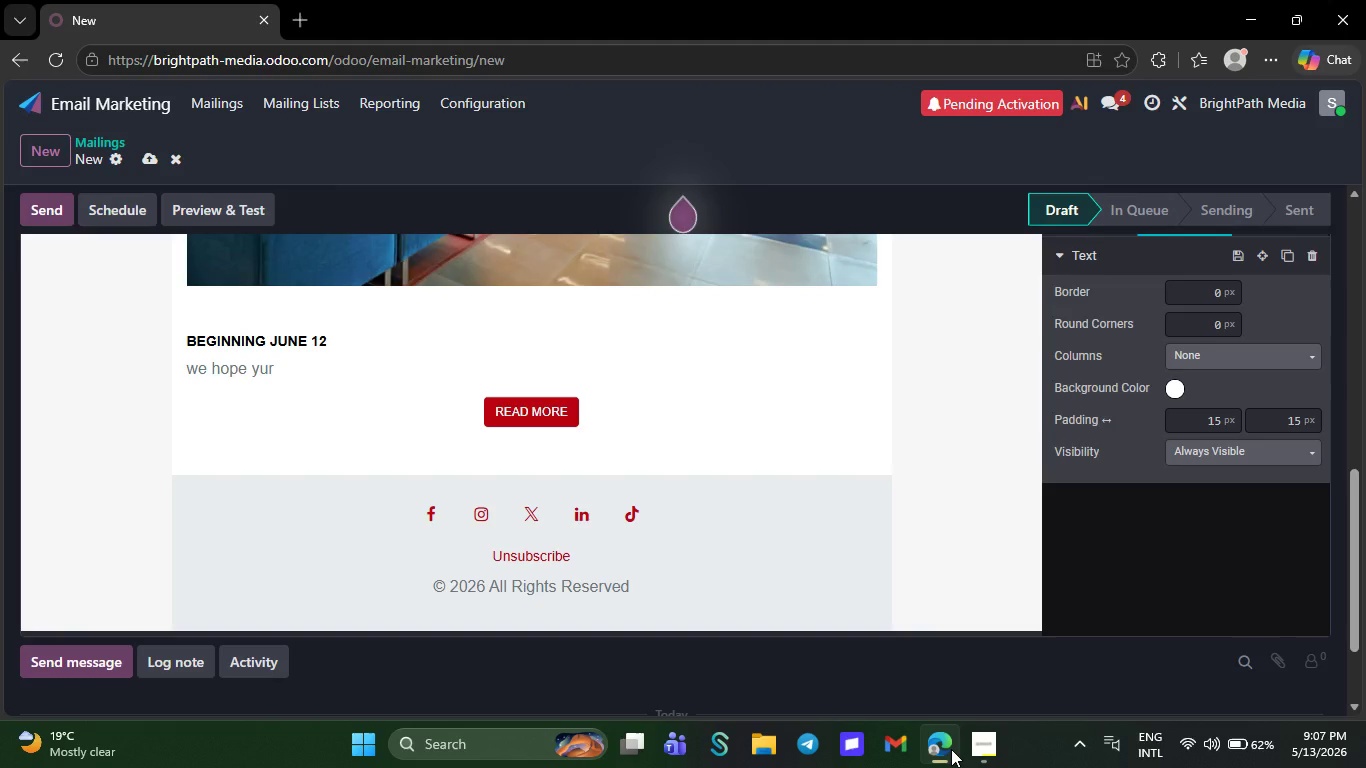 
key(Backspace)
key(Backspace)
key(Backspace)
type(your )
 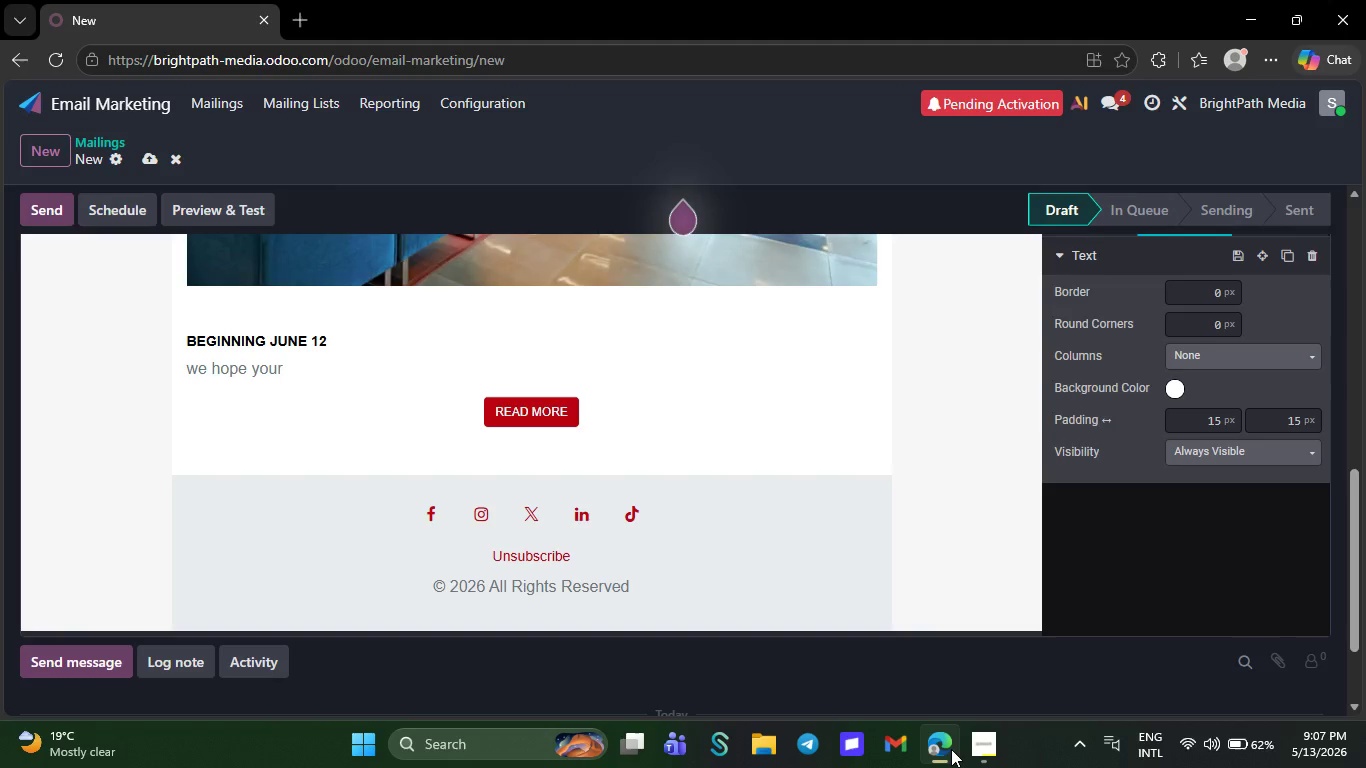 
type(familes)
 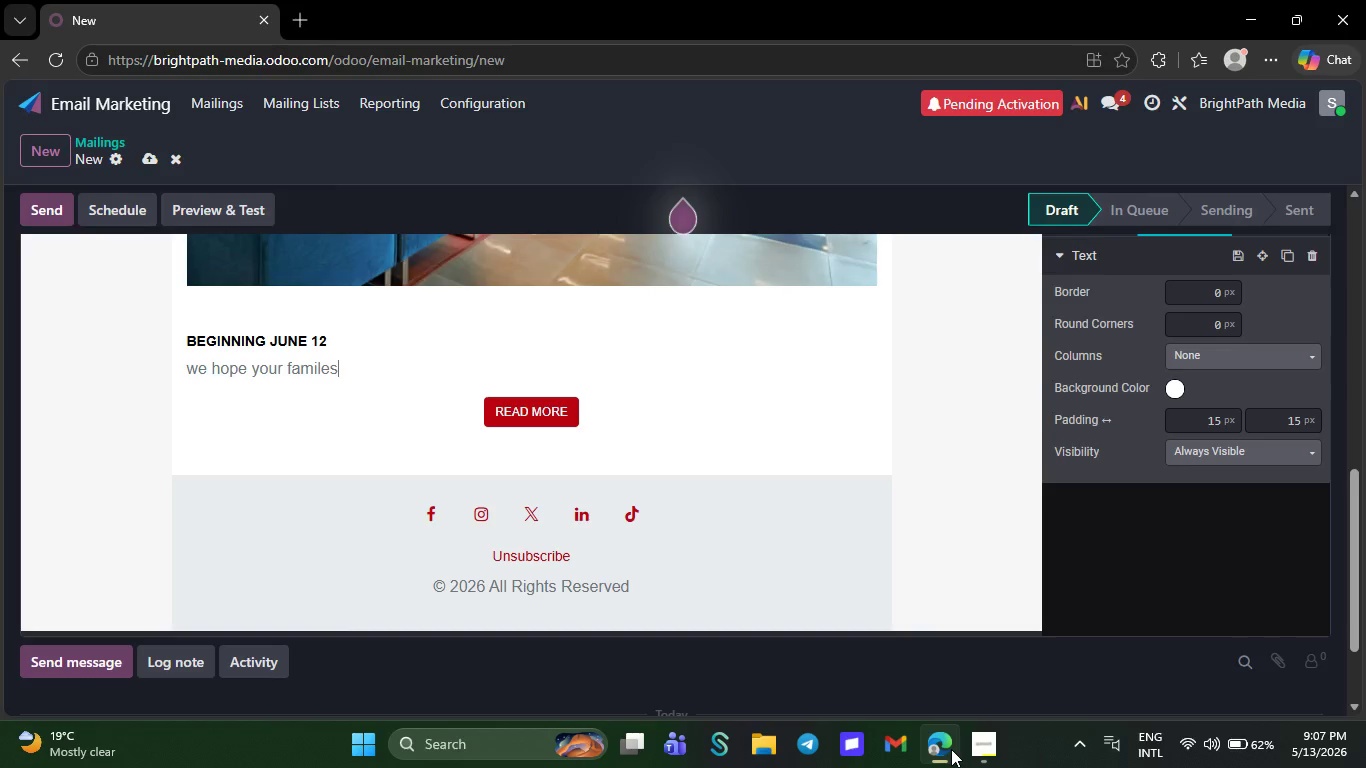 
key(Backspace)
type(t)
key(Backspace)
type(y)
key(Backspace)
key(Backspace)
key(Backspace)
key(Backspace)
key(Backspace)
key(Backspace)
type(fa)
key(Backspace)
key(Backspace)
type(am)
 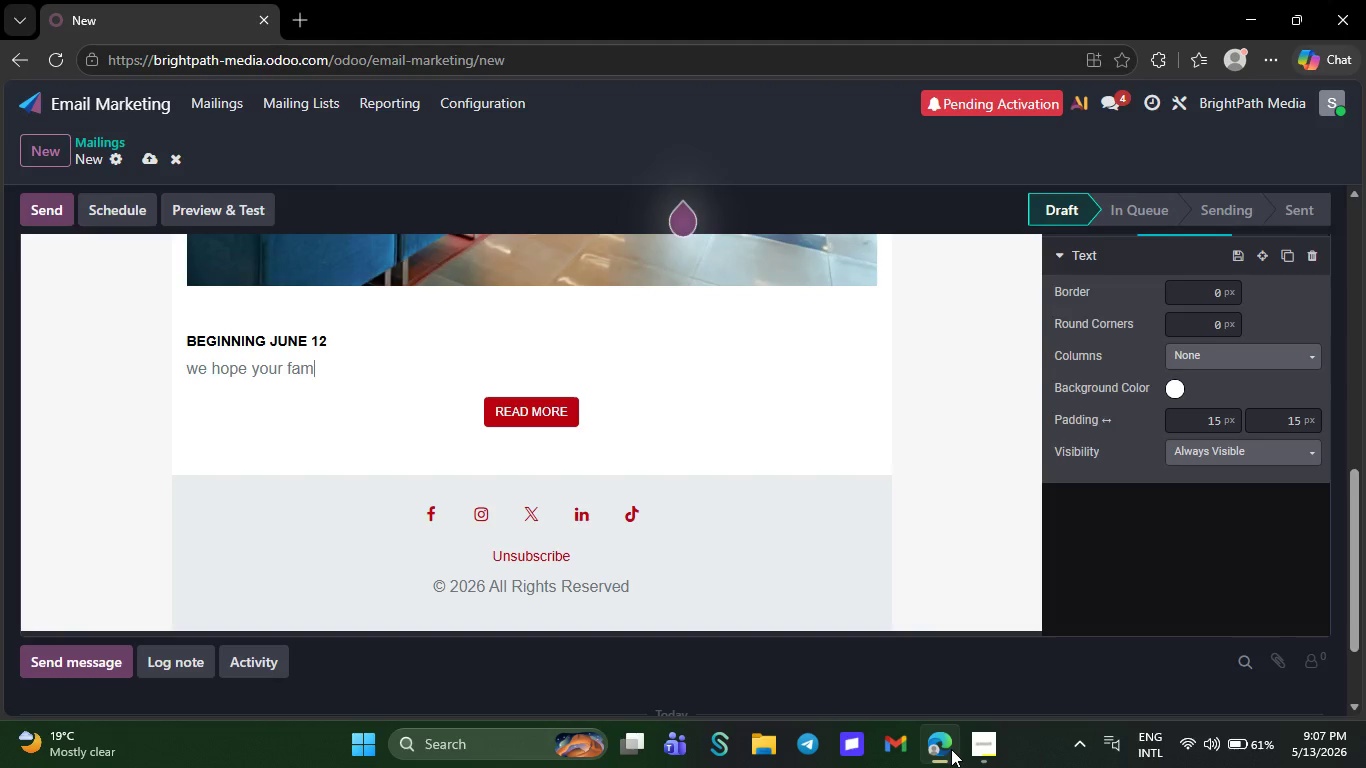 
type(ily)
 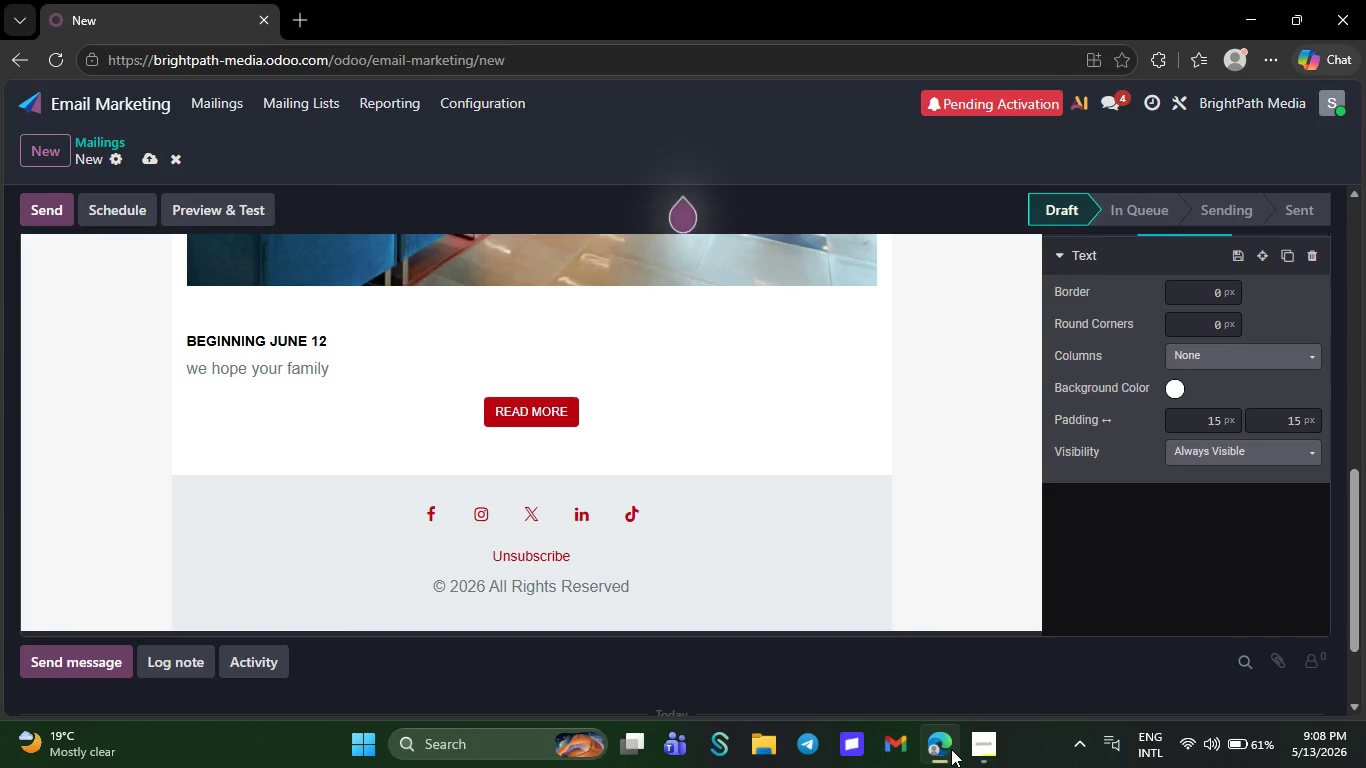 
wait(38.98)
 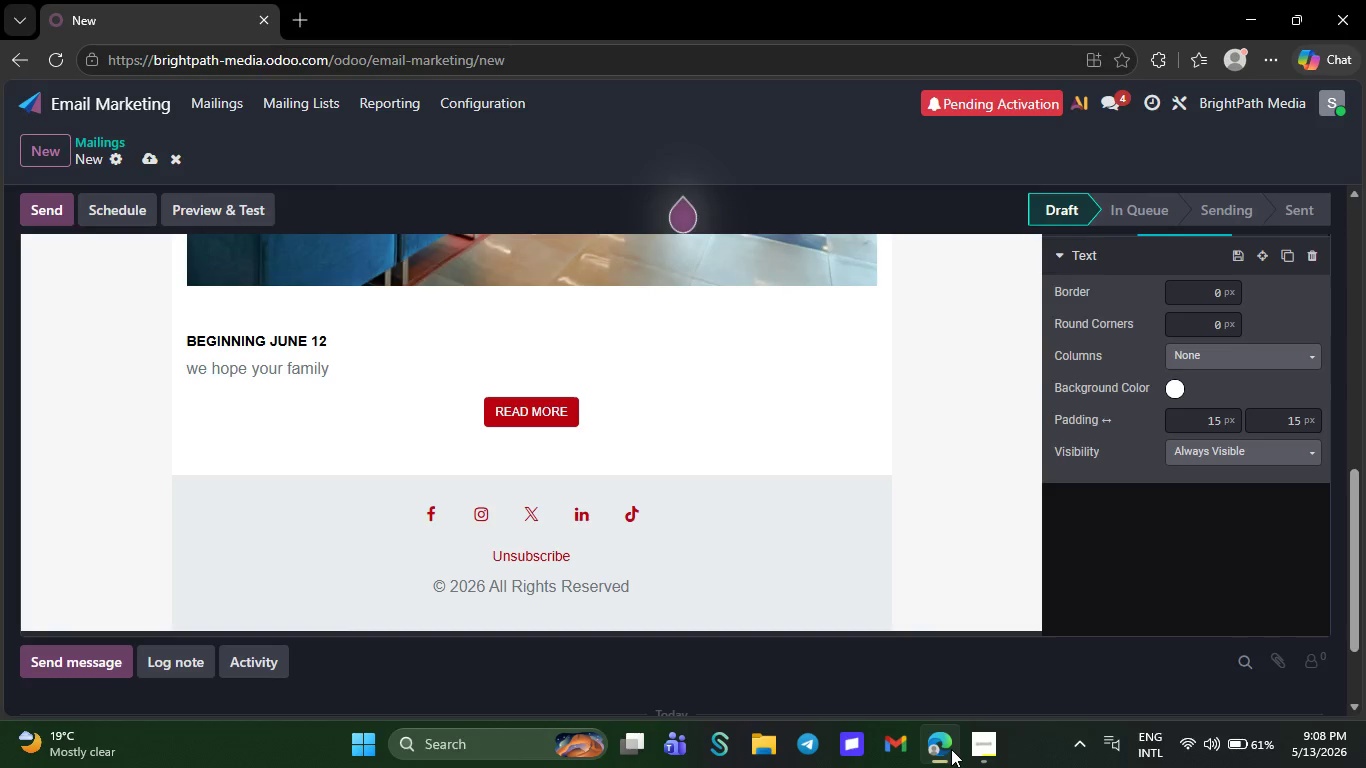 
key(Space)
 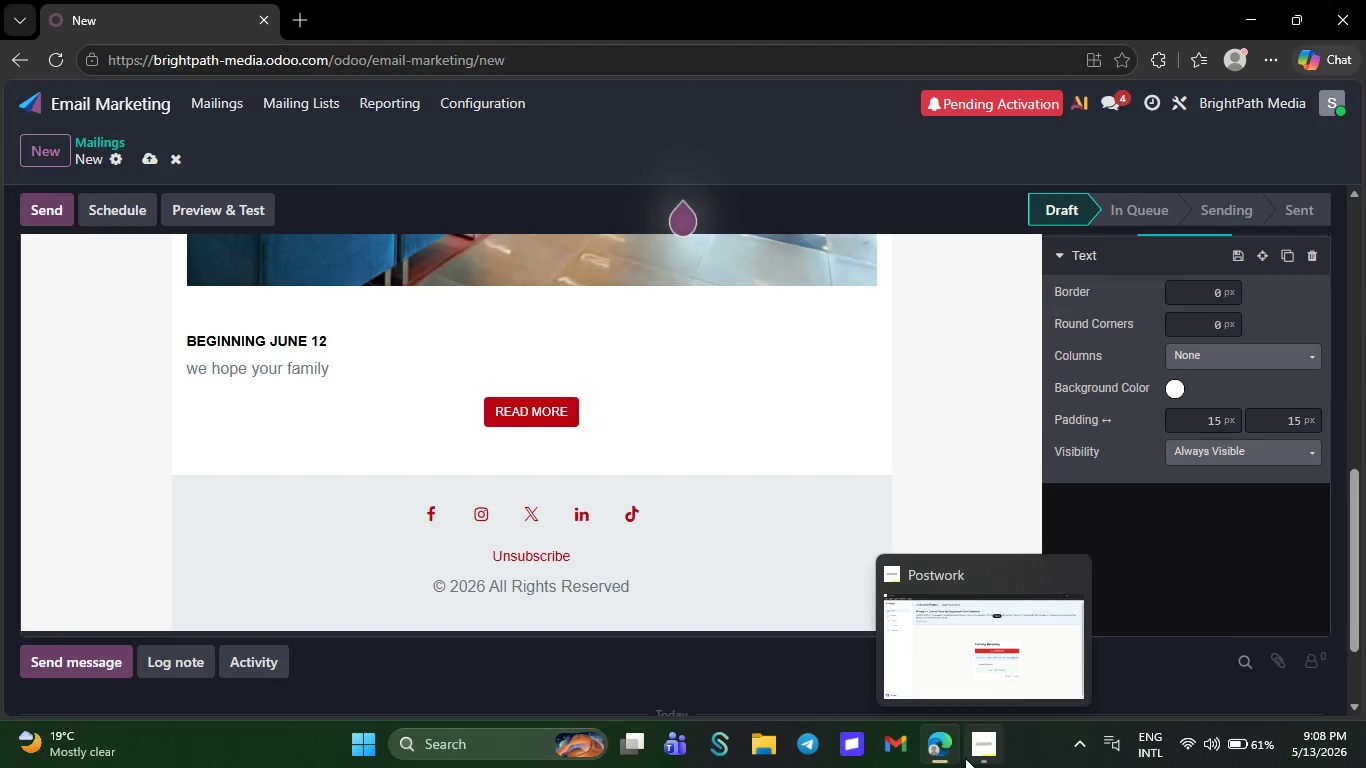 
wait(5.95)
 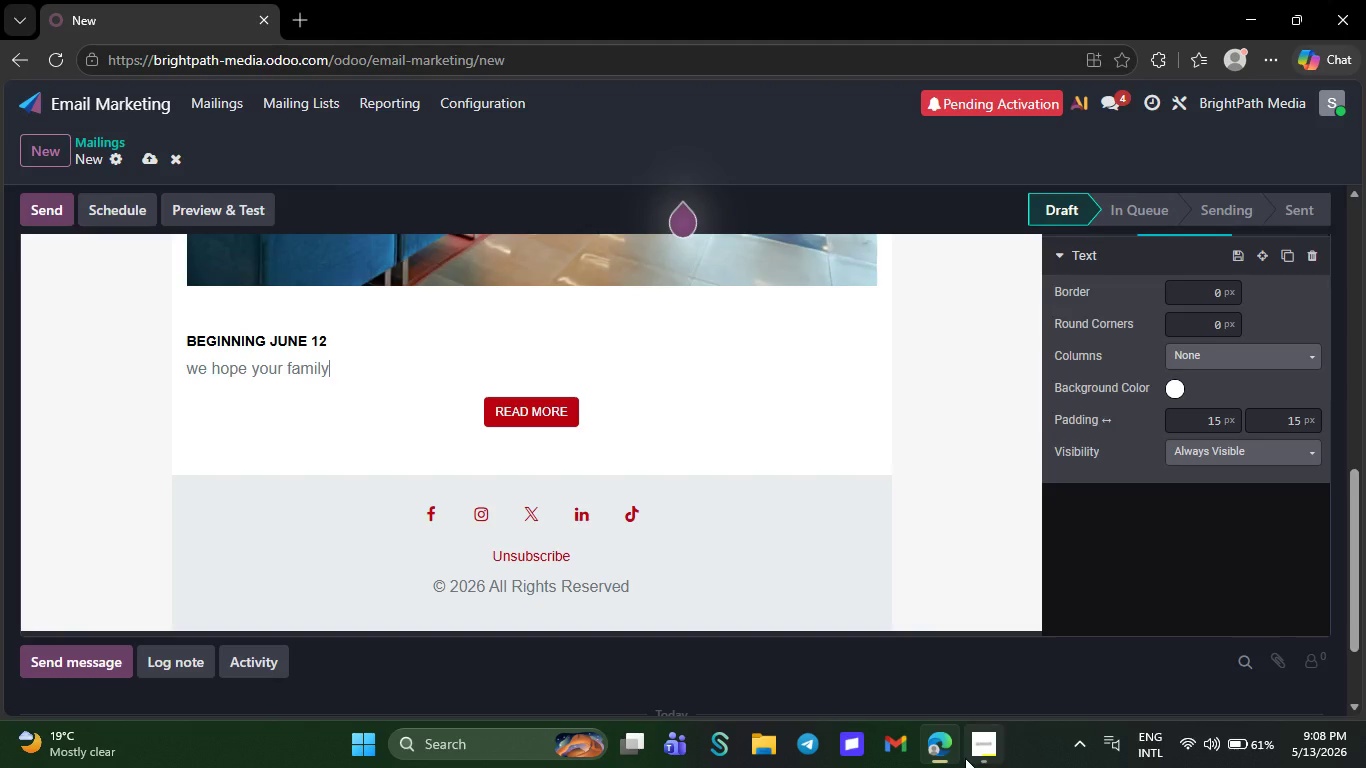 
left_click([696, 607])
 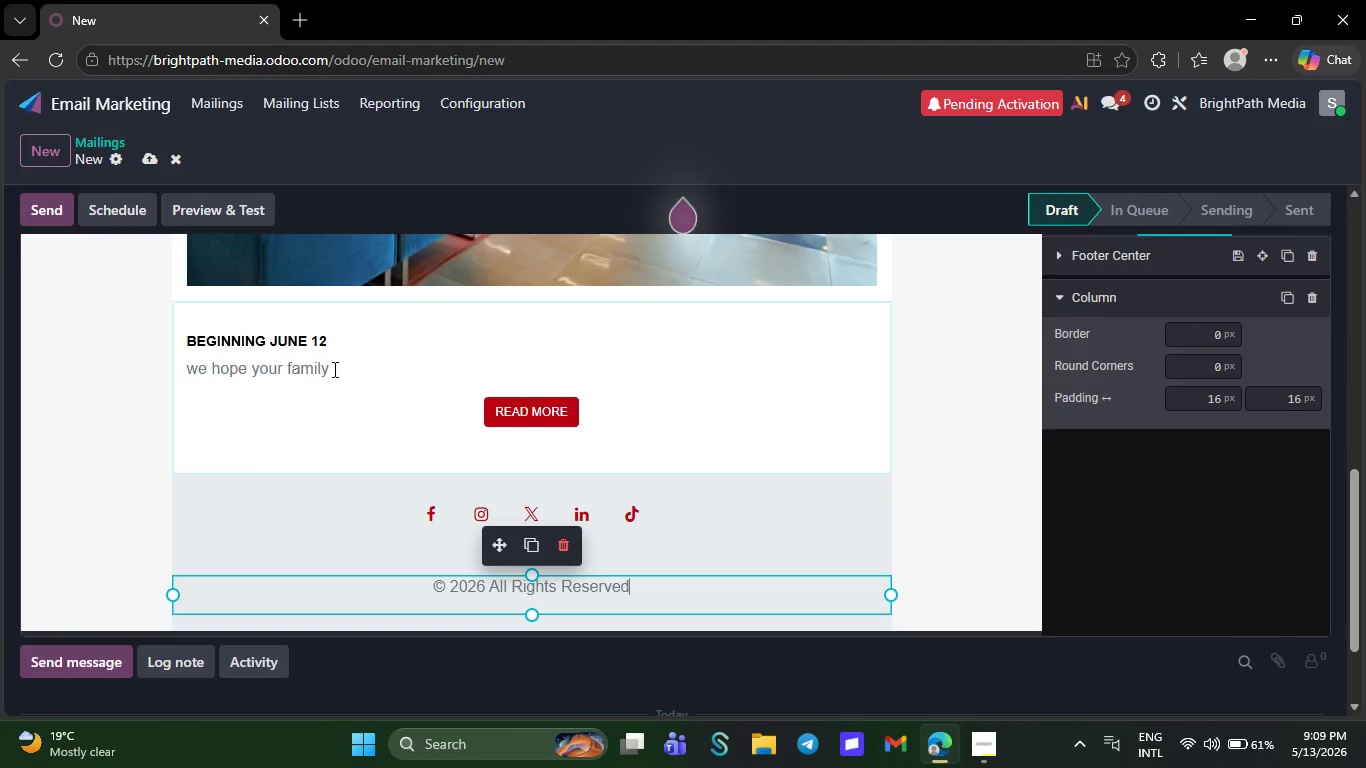 
wait(51.09)
 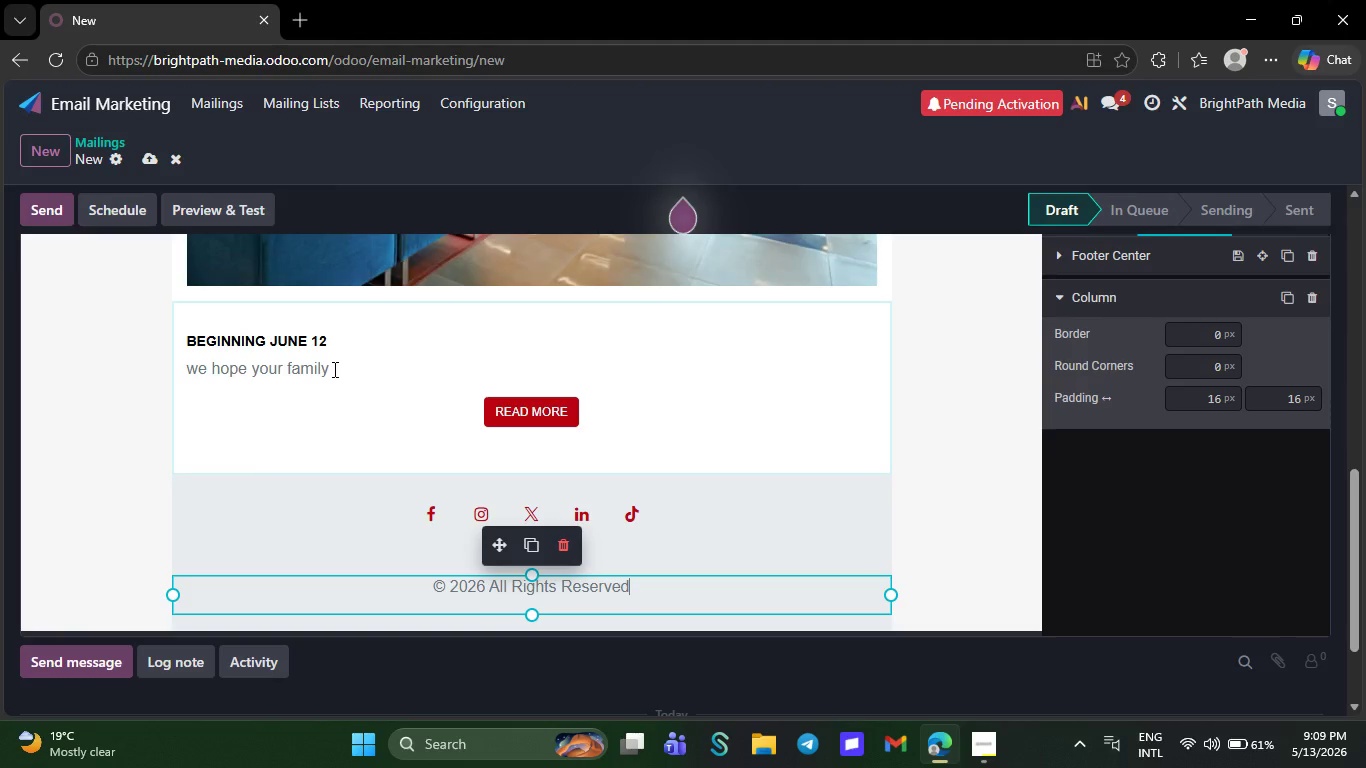 
type(is)
 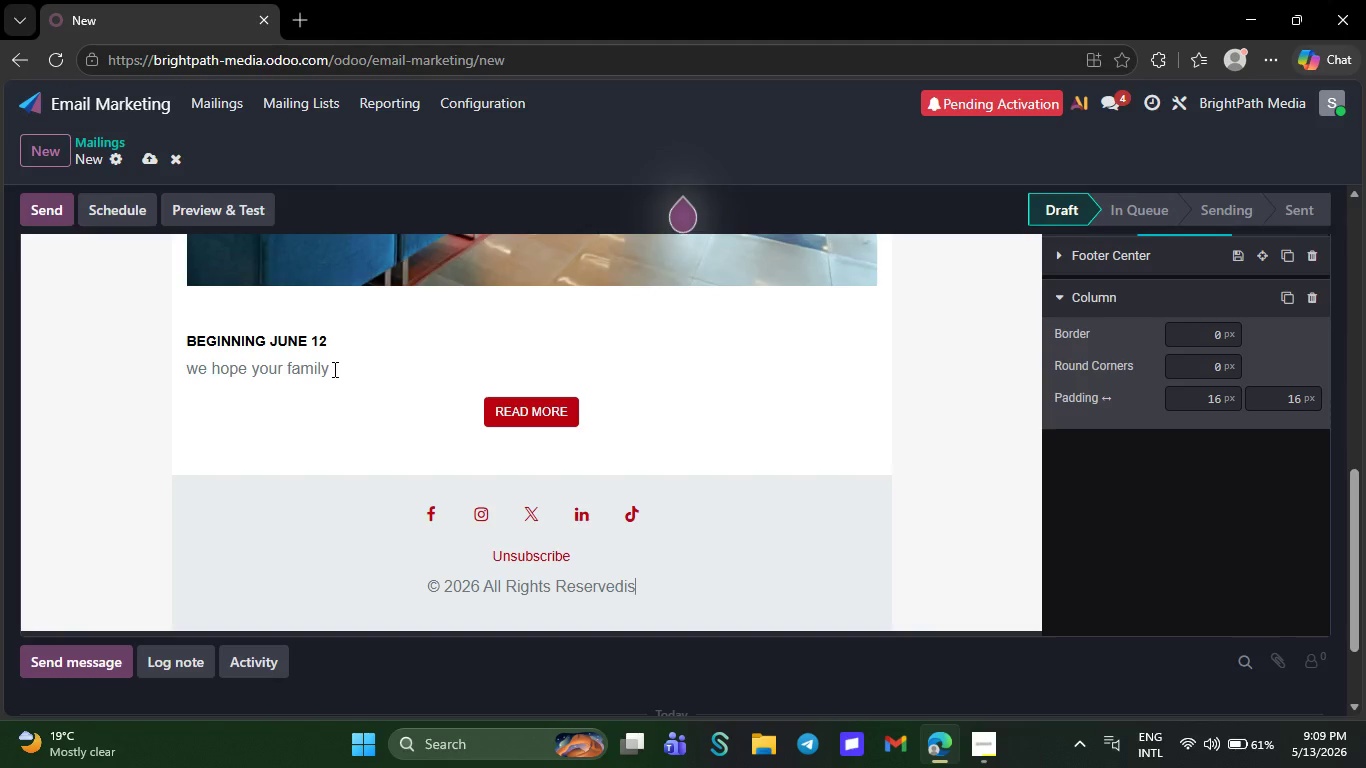 
key(Backspace)
 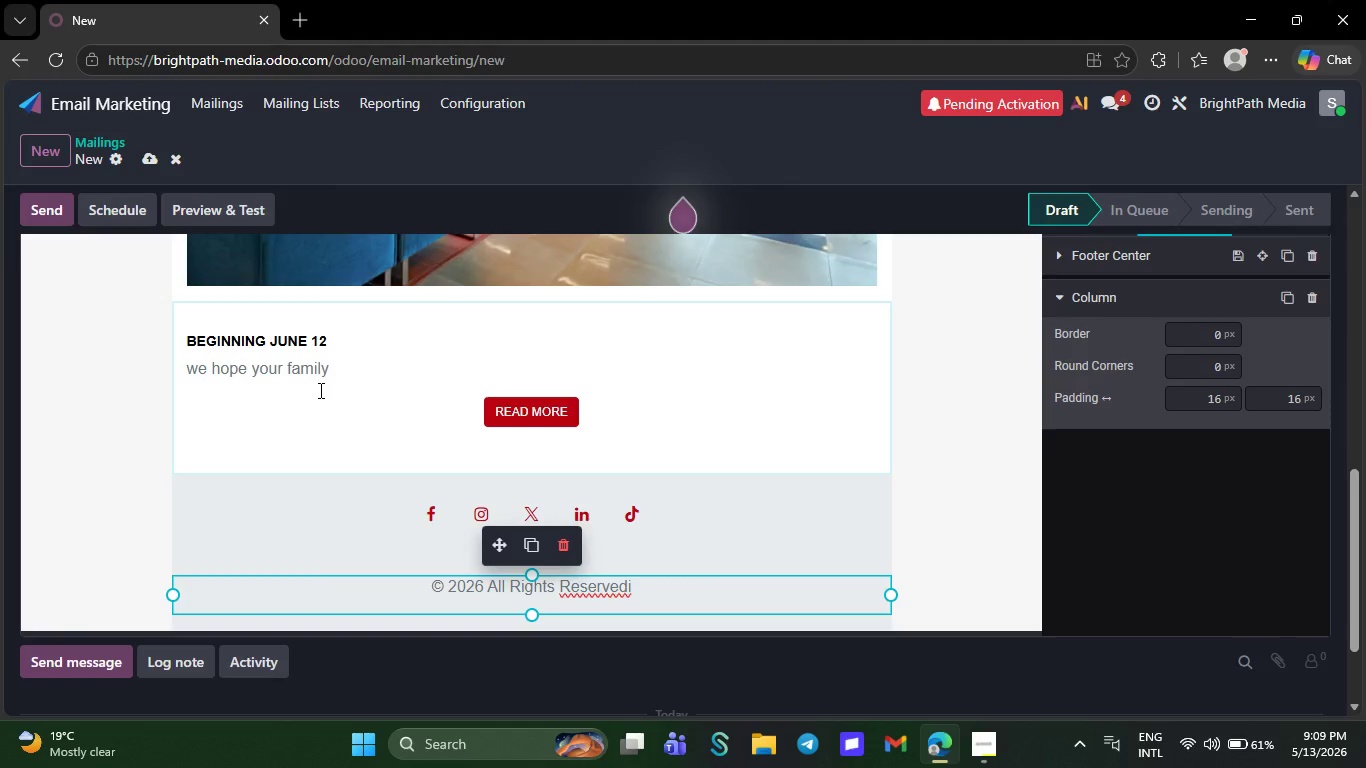 
wait(5.52)
 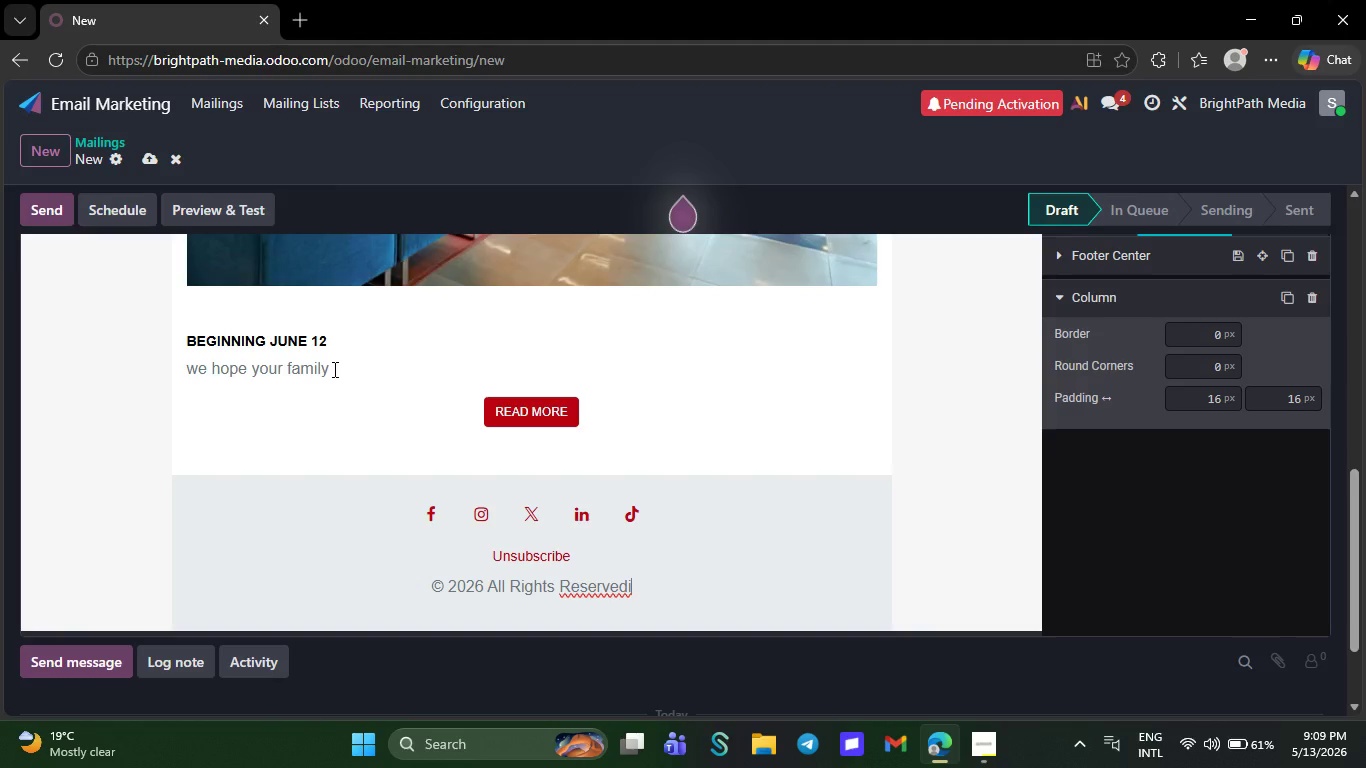 
double_click([329, 374])
 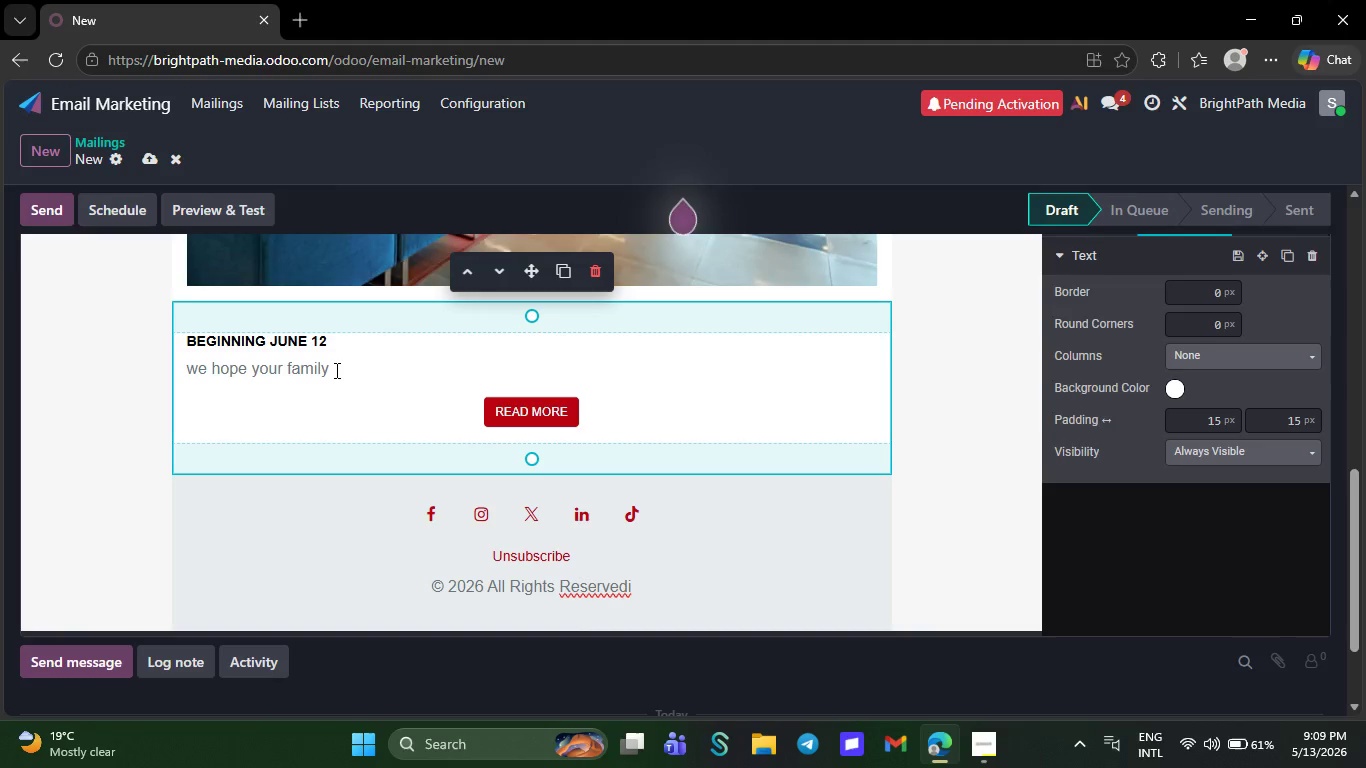 
wait(5.55)
 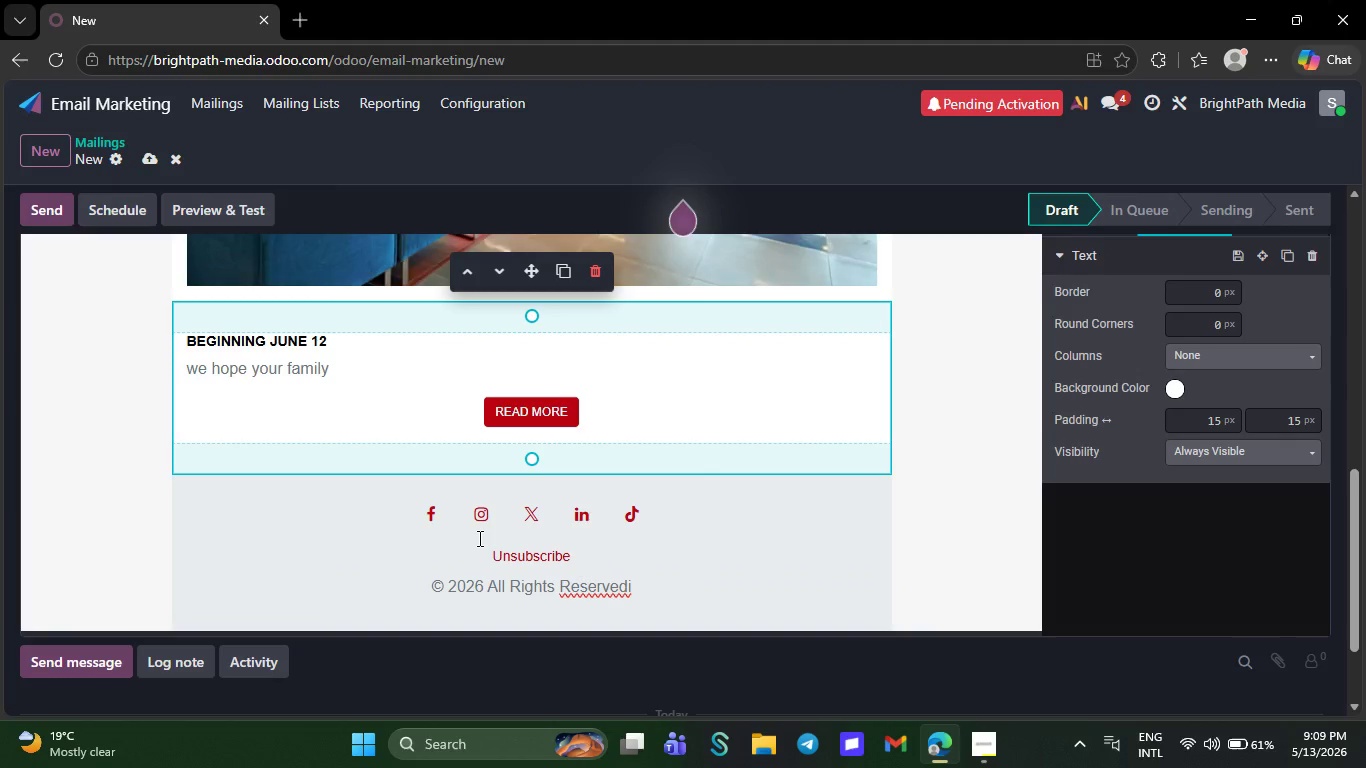 
key(Space)
 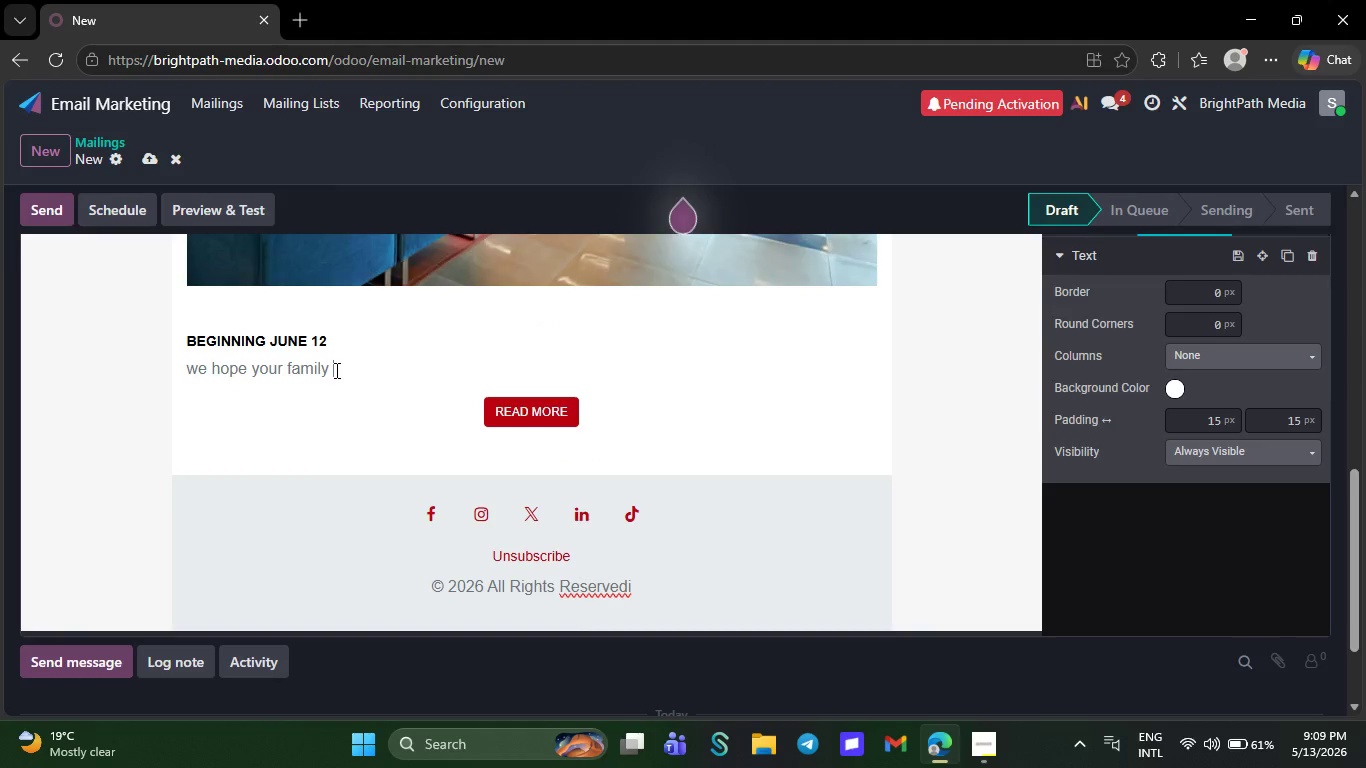 
type(is )
 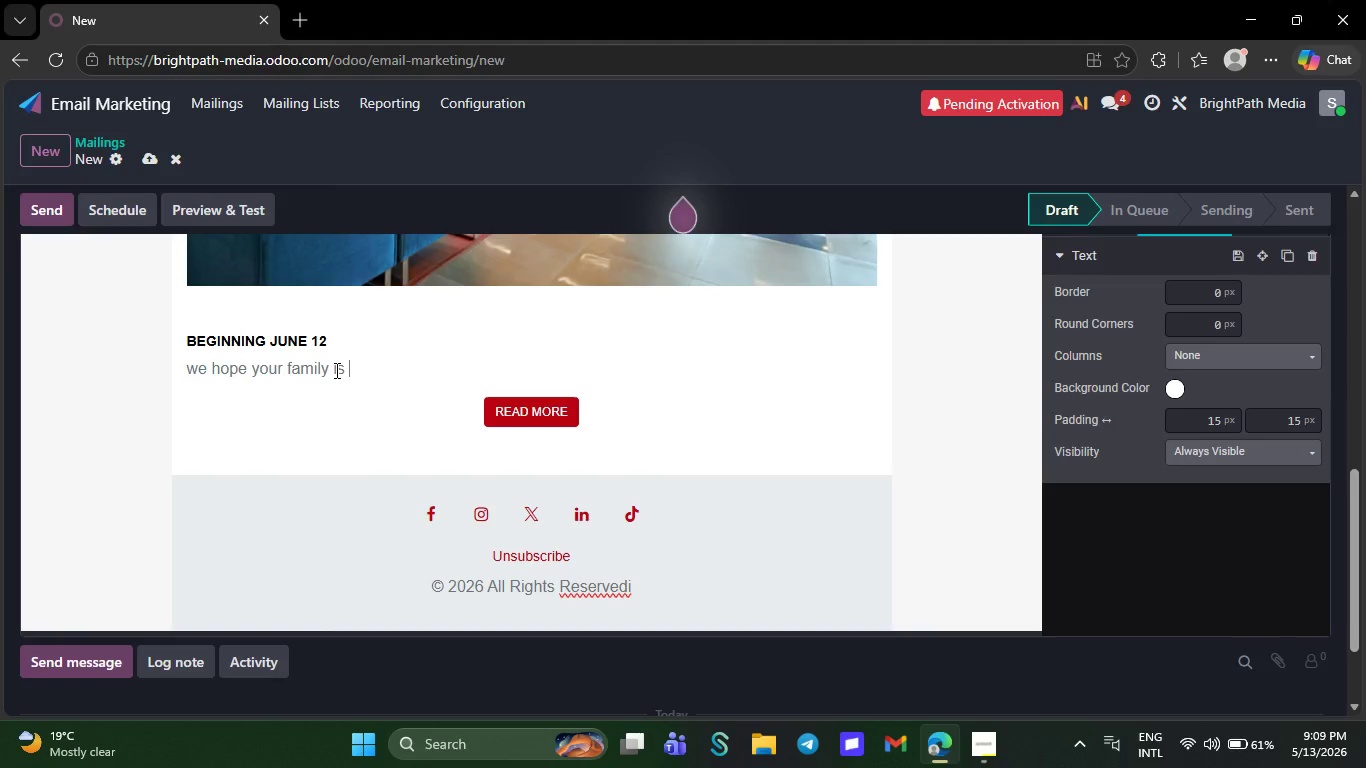 
type(having)
 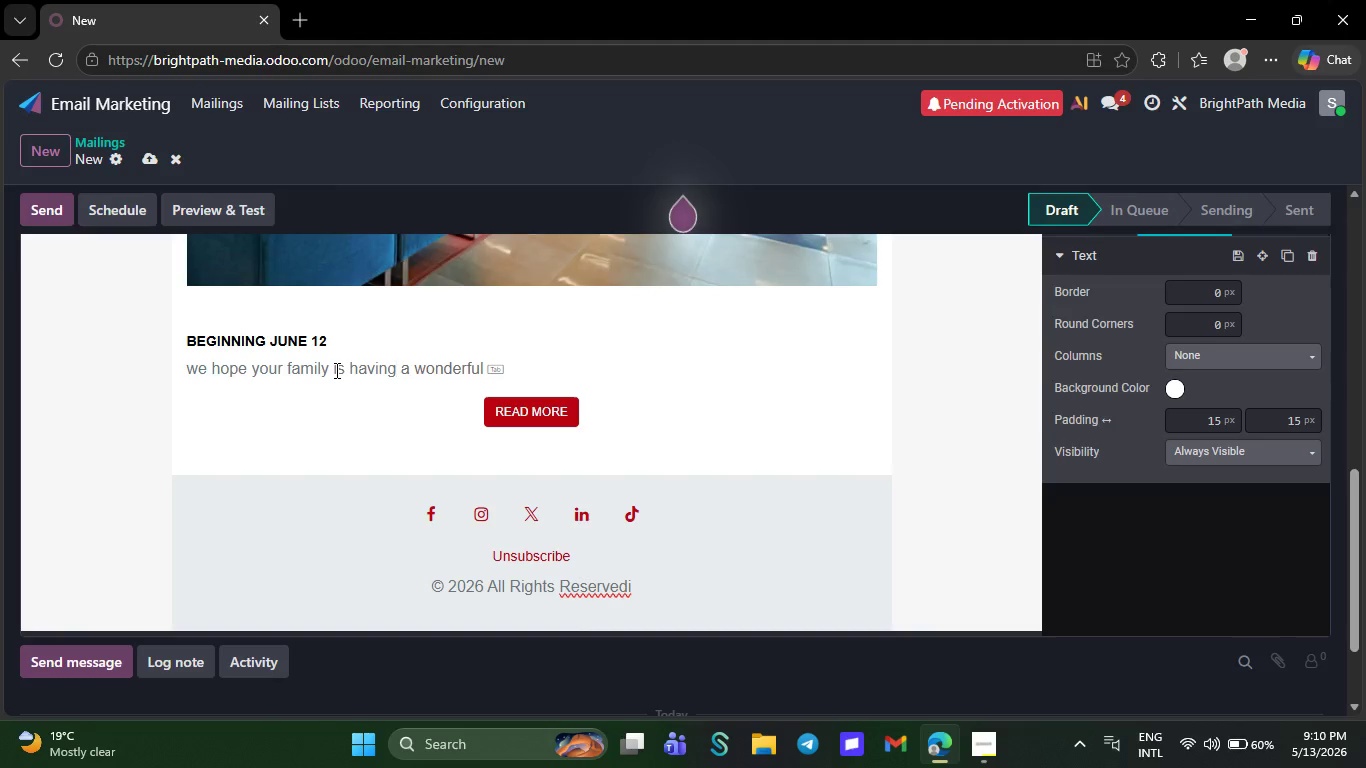 
wait(24.19)
 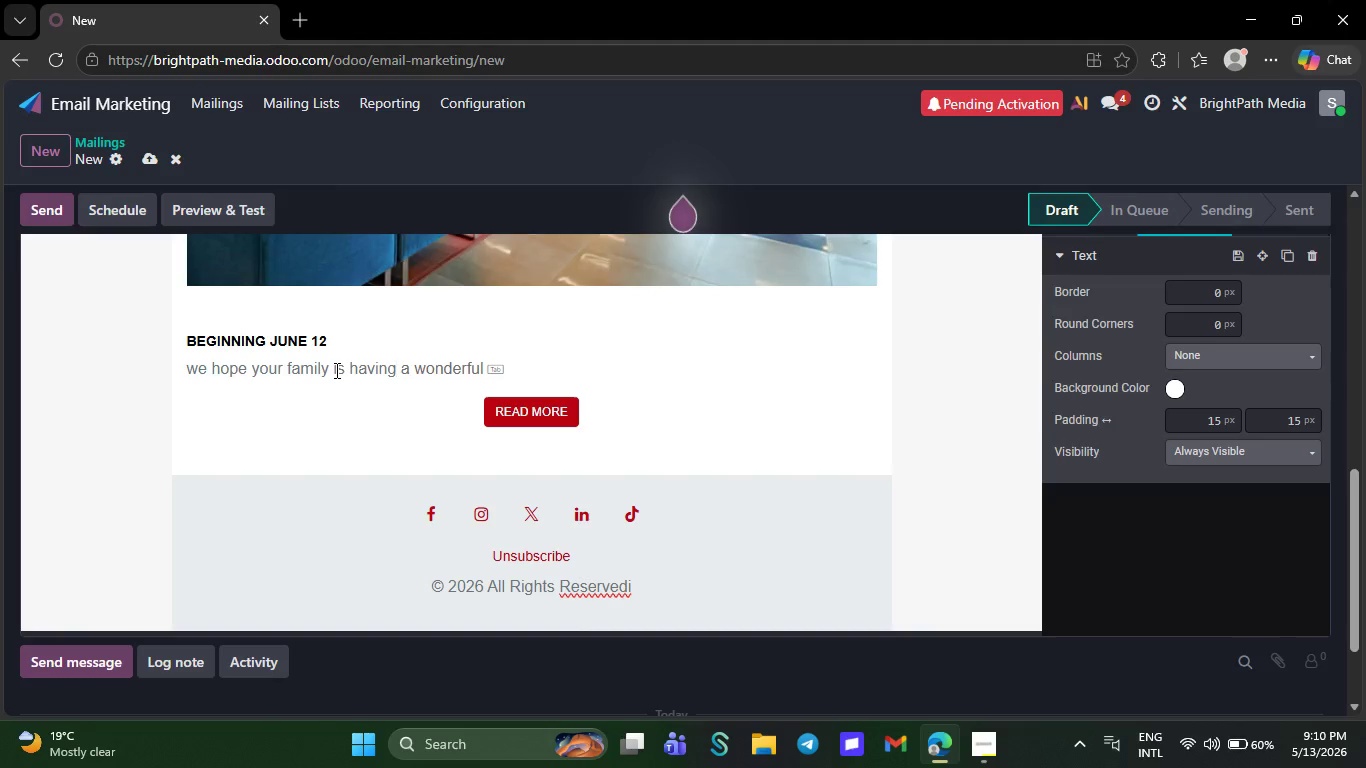 
key(Tab)
 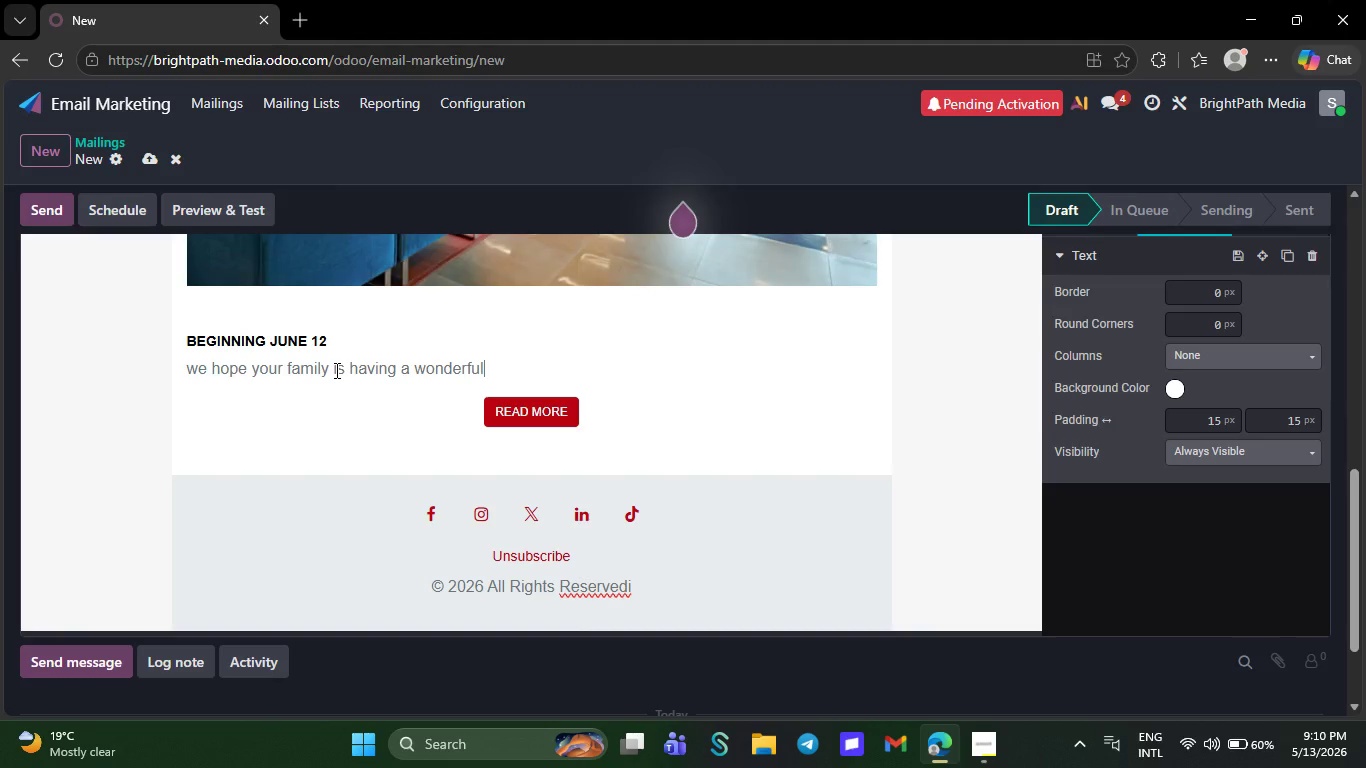 
key(Space)
 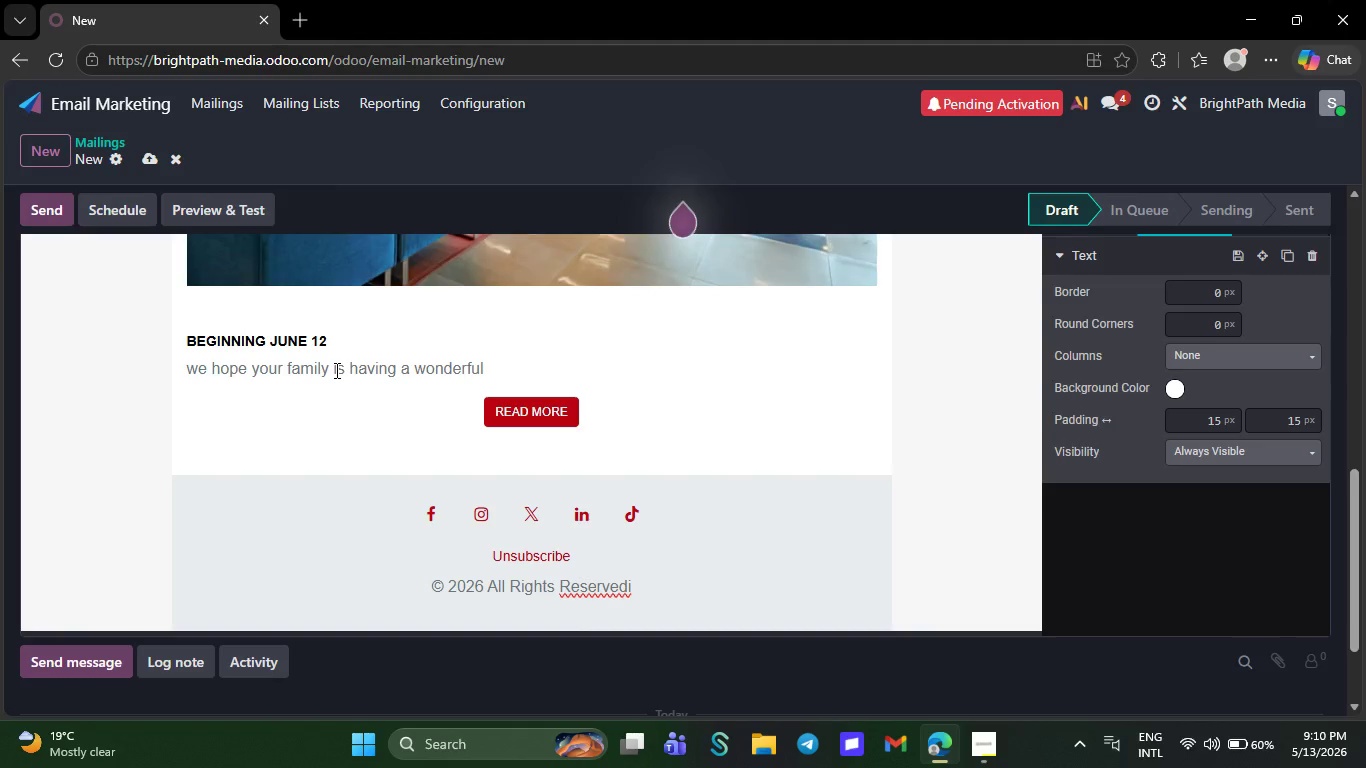 
wait(5.31)
 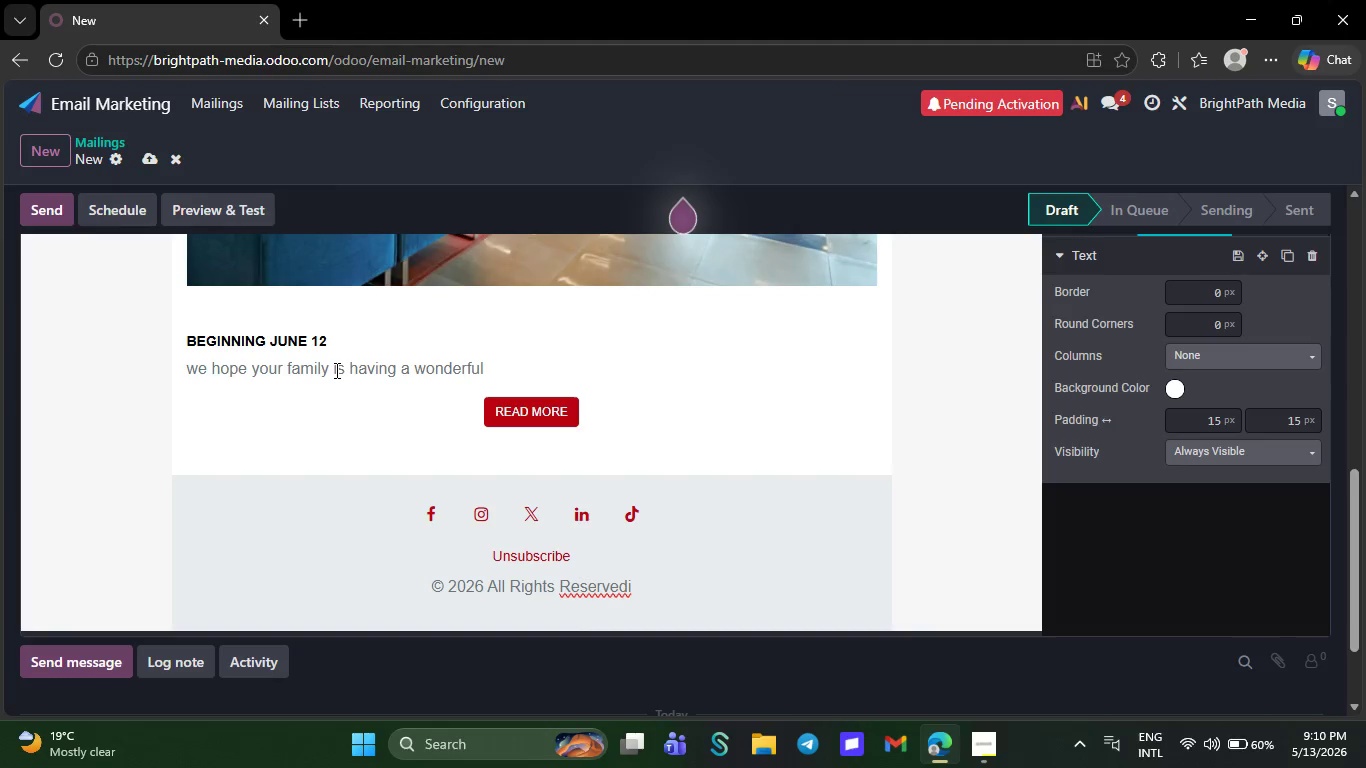 
type(ye)
 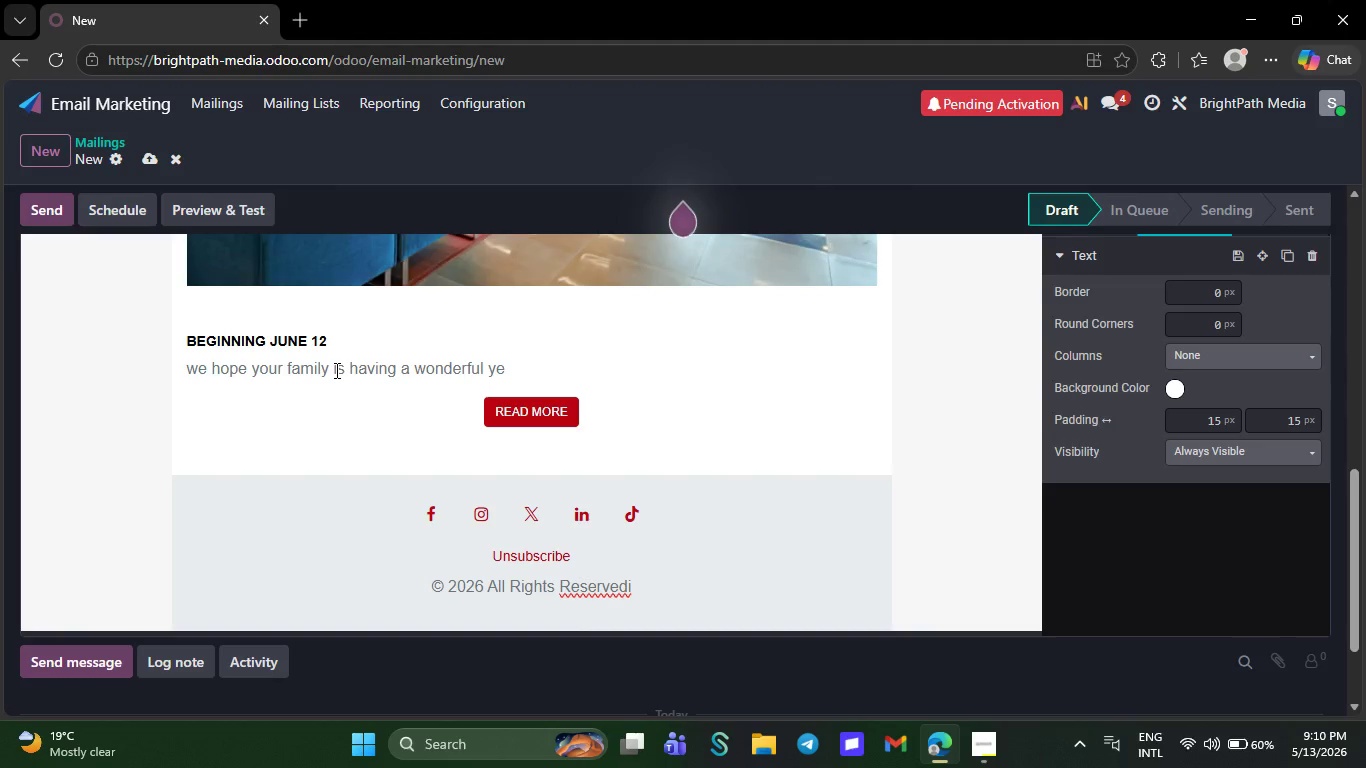 
type(ar so far )
 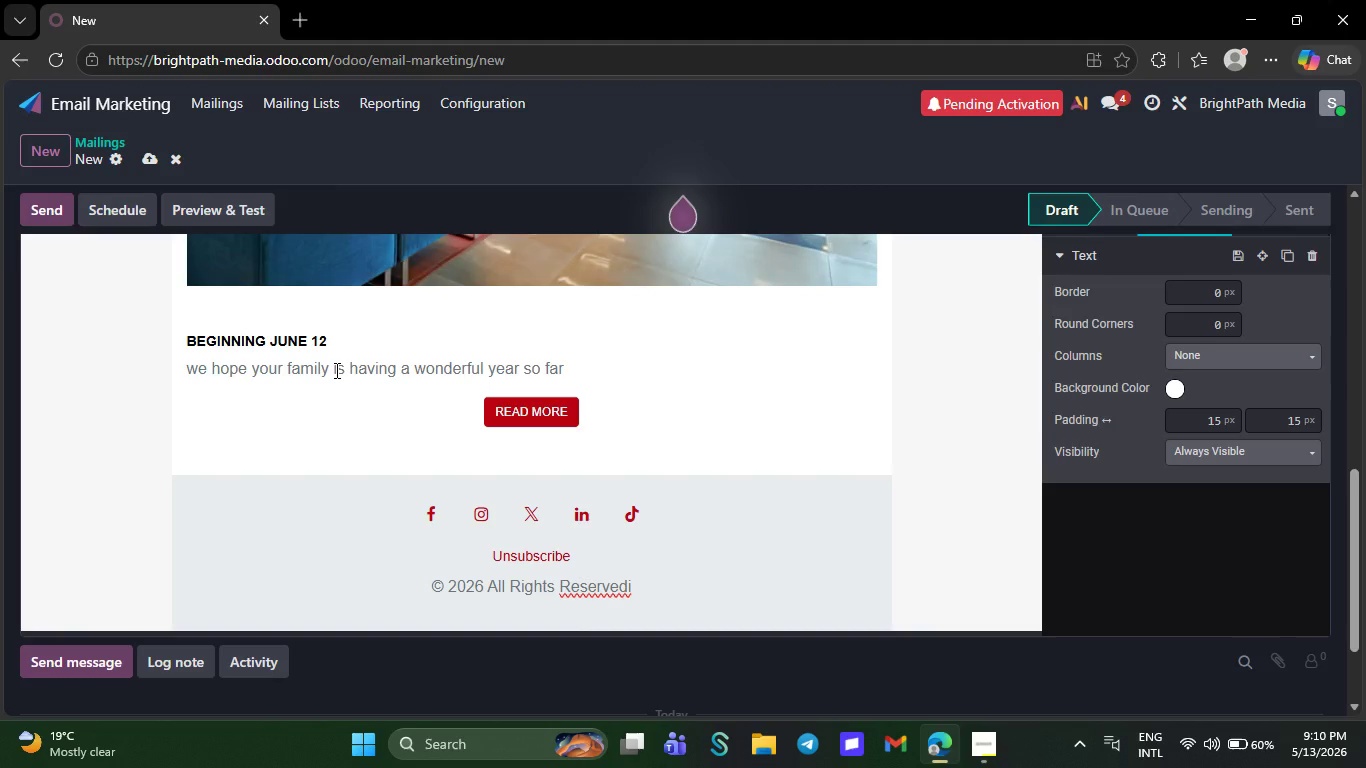 
key(Backspace)
 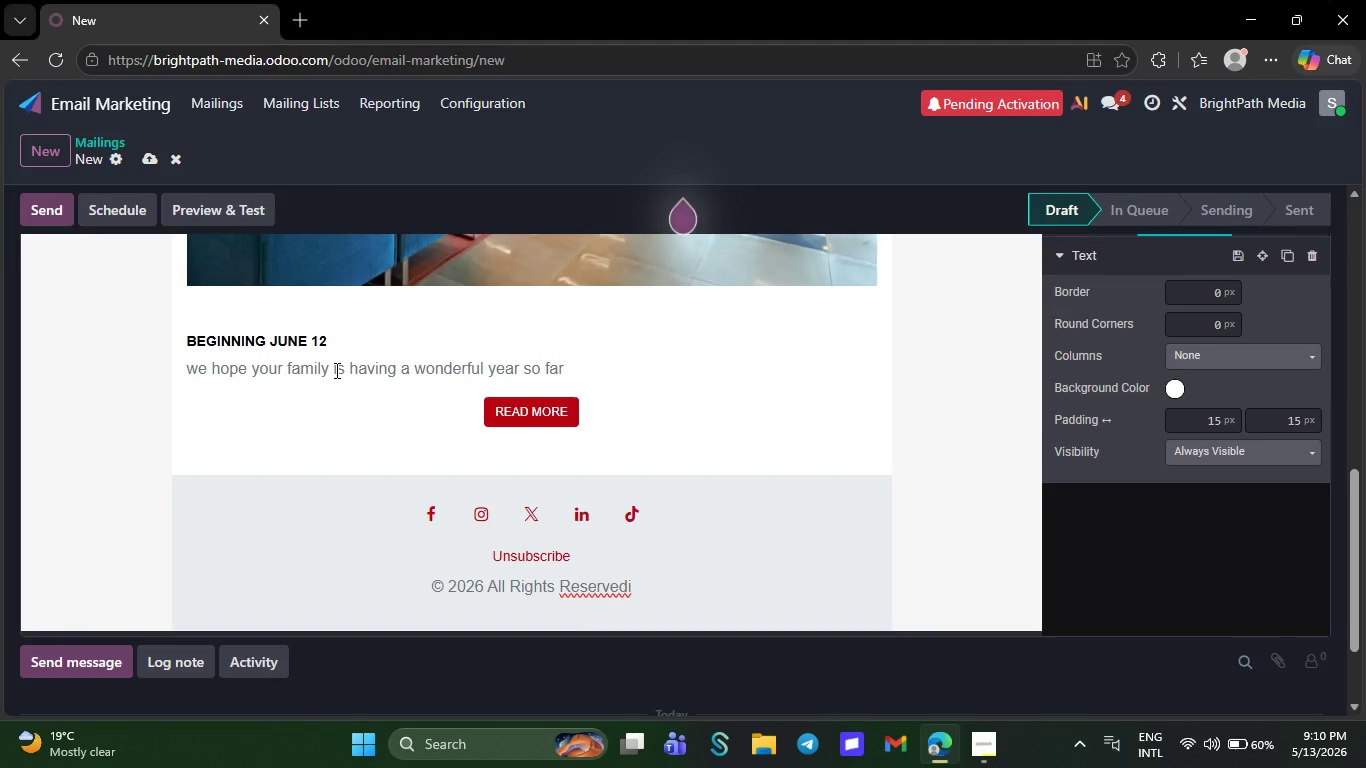 
key(Period)
 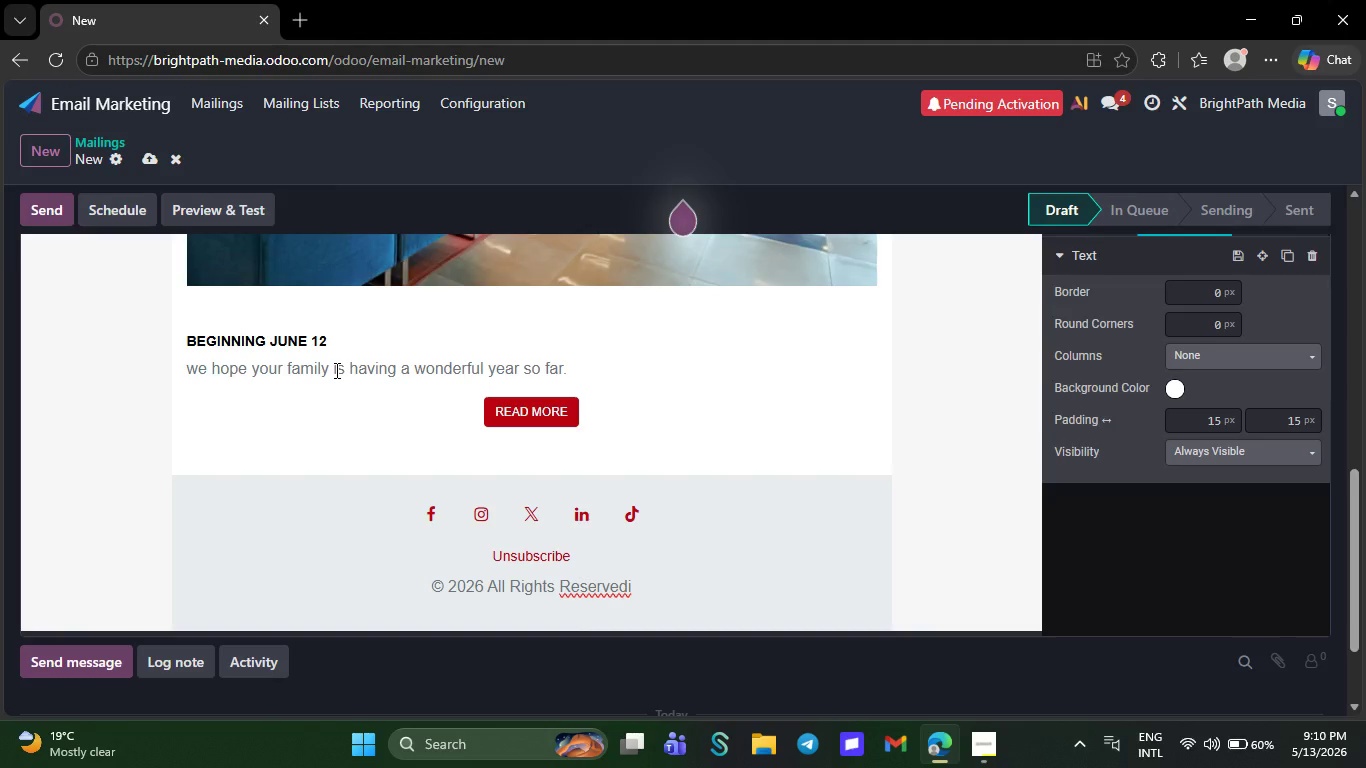 
type(su)
key(Backspace)
type(ice)
key(Backspace)
key(Backspace)
key(Backspace)
type(ince you )
 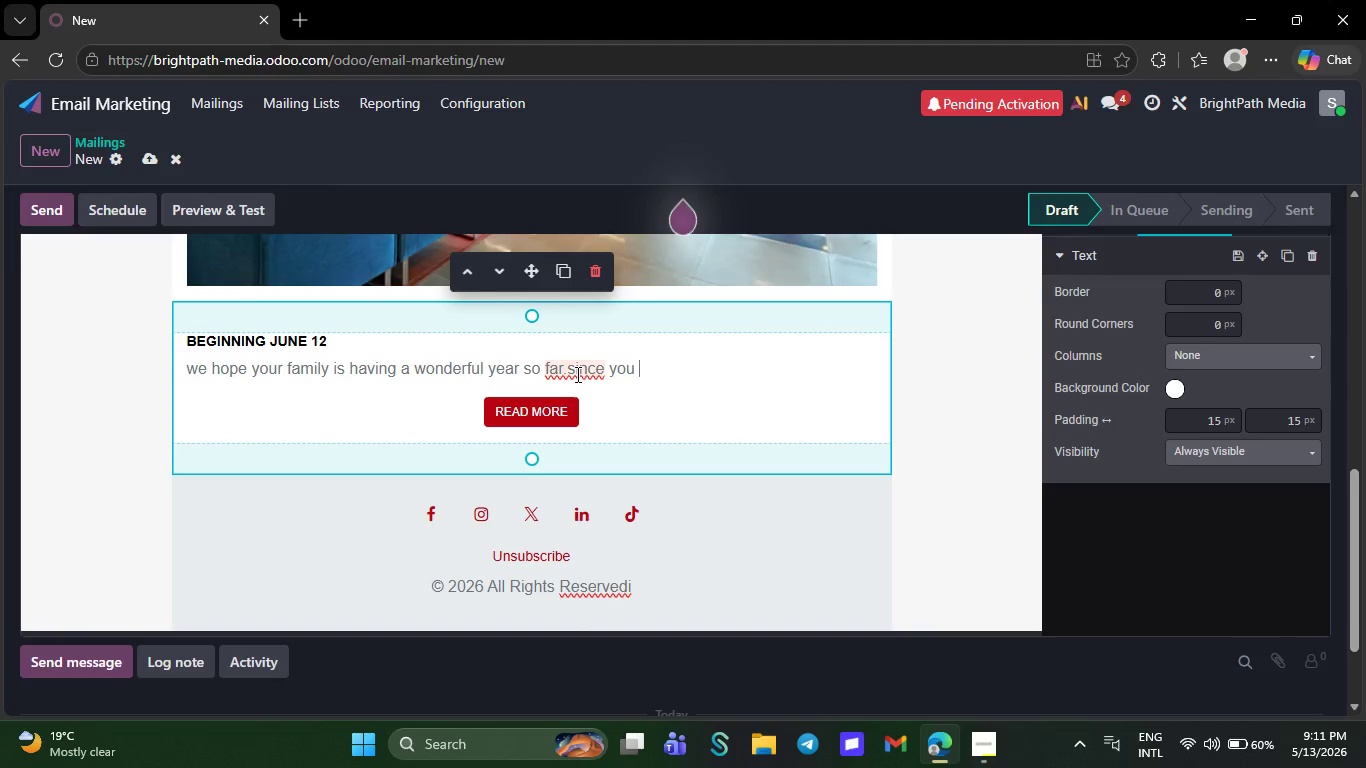 
wait(11.27)
 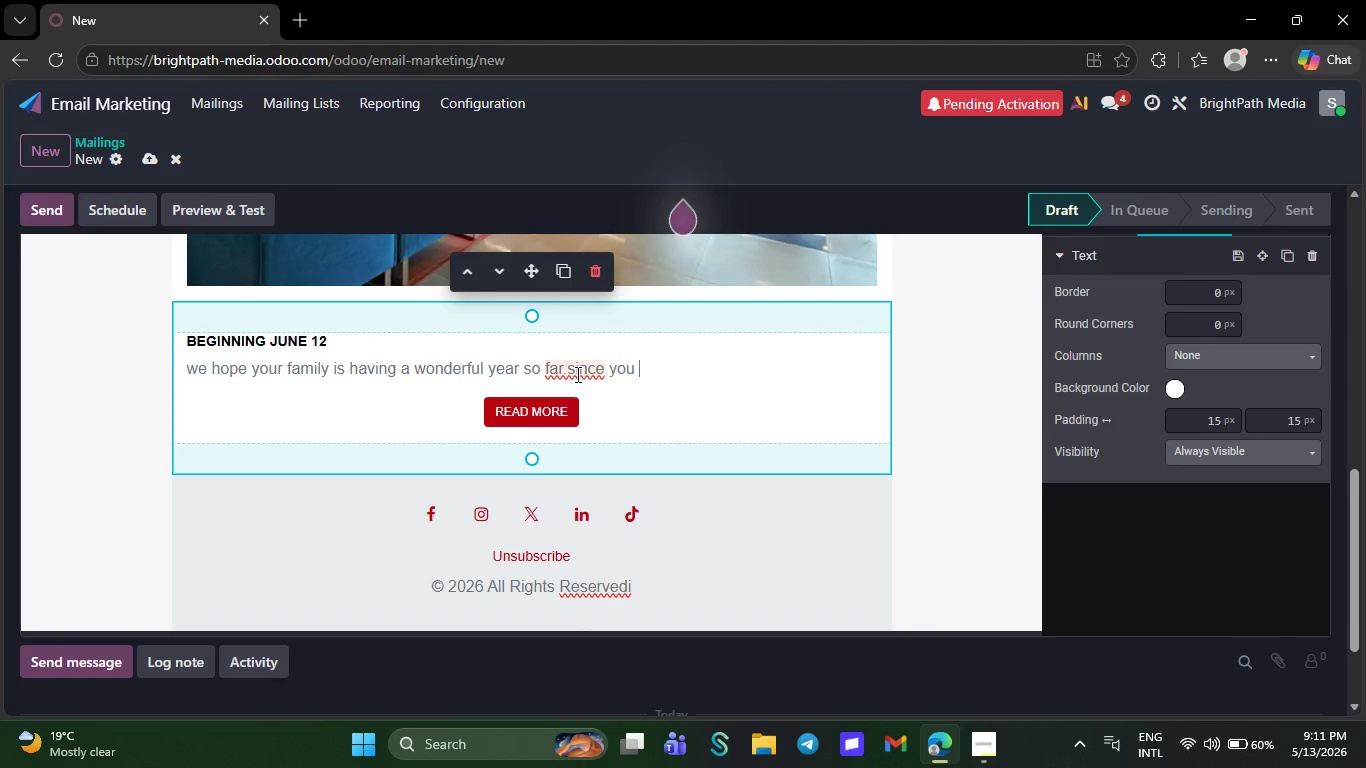 
double_click([576, 374])
 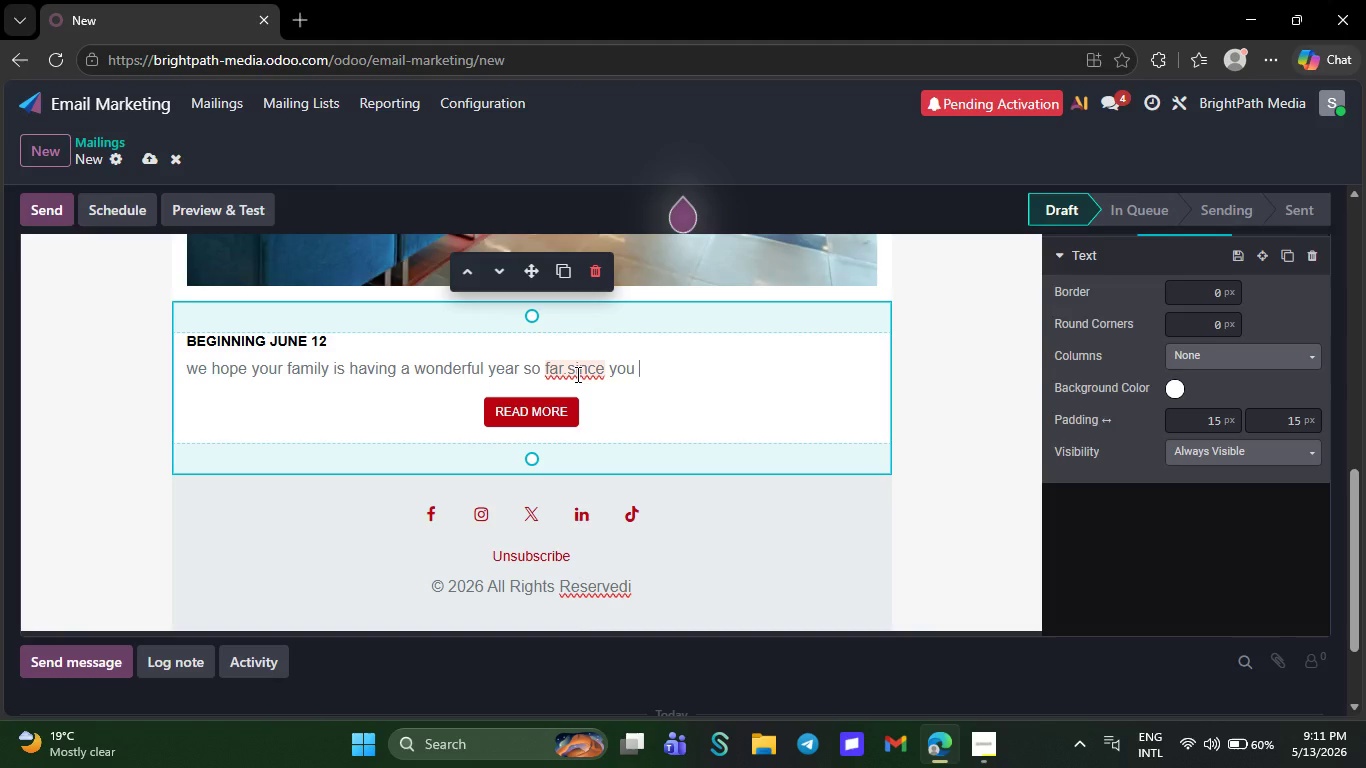 
triple_click([576, 374])
 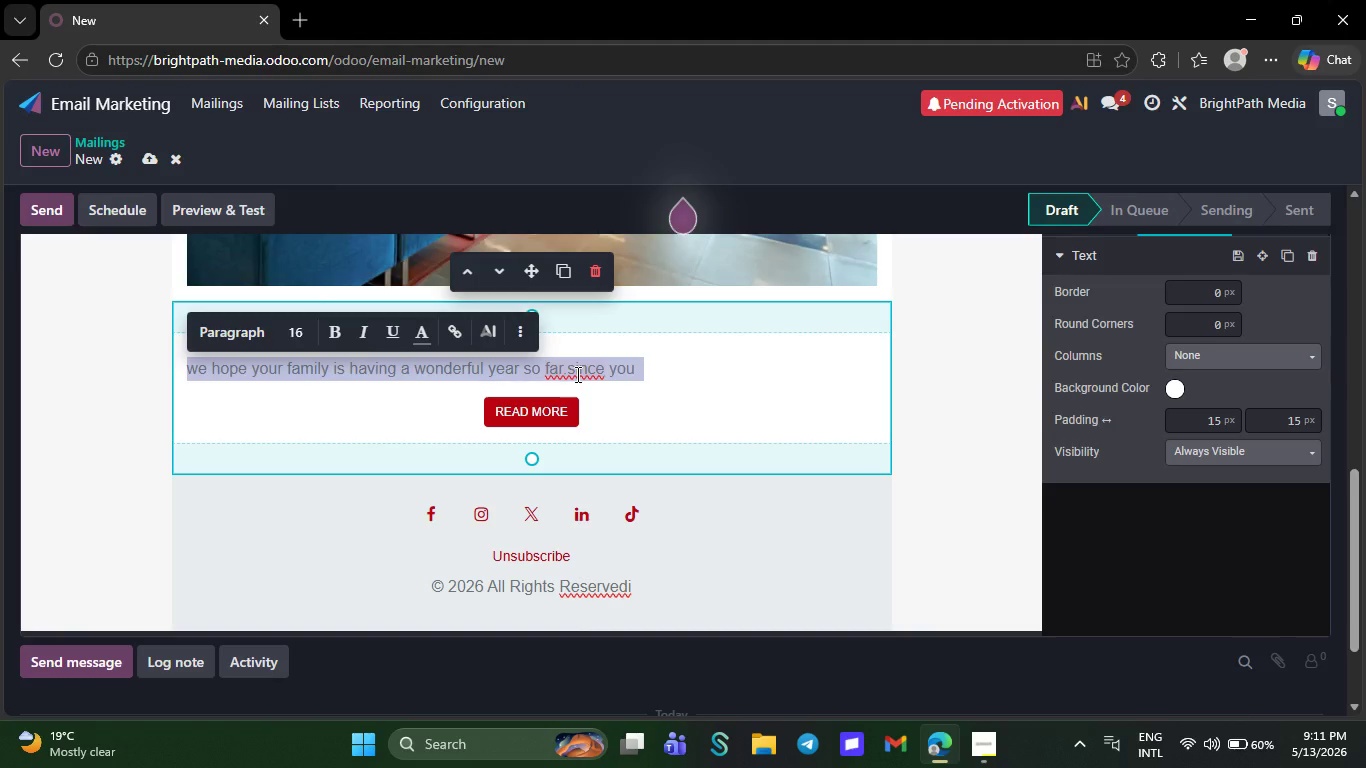 
double_click([576, 374])
 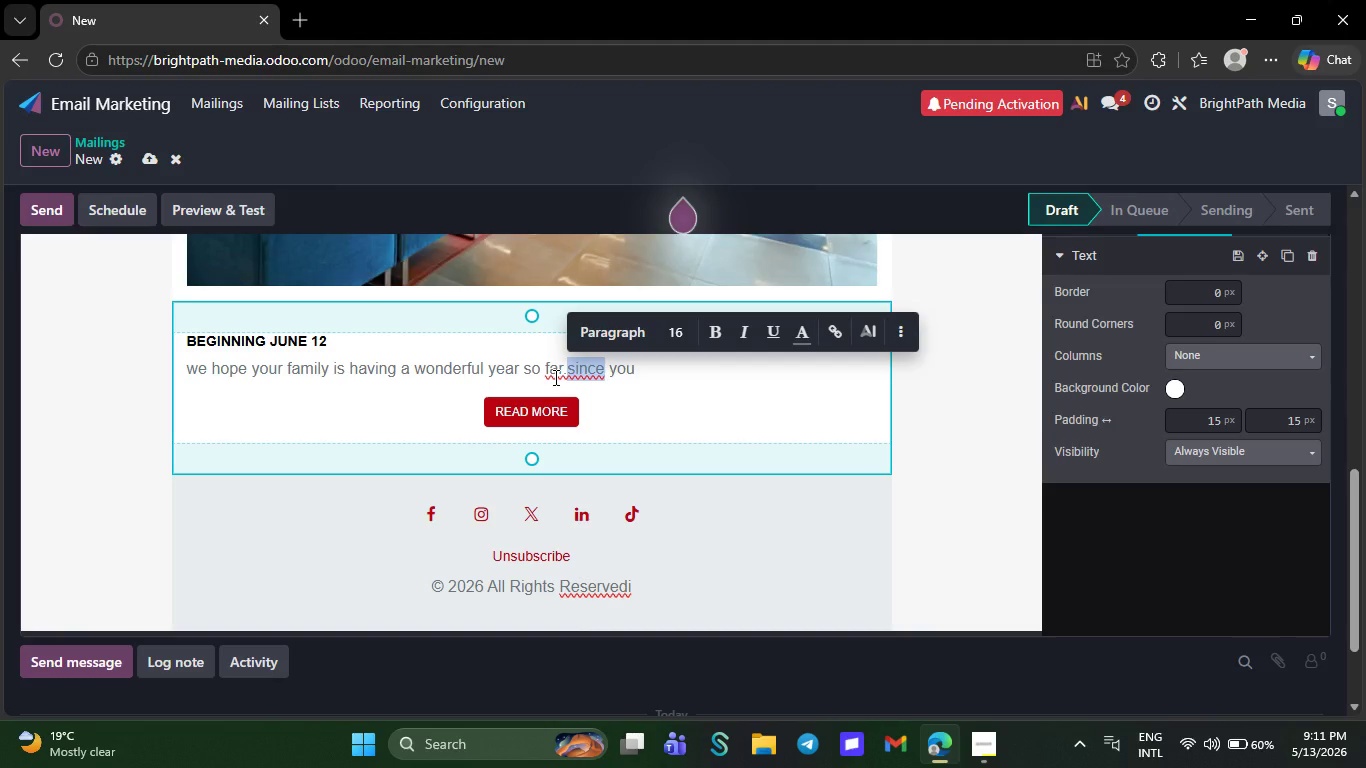 
double_click([554, 377])
 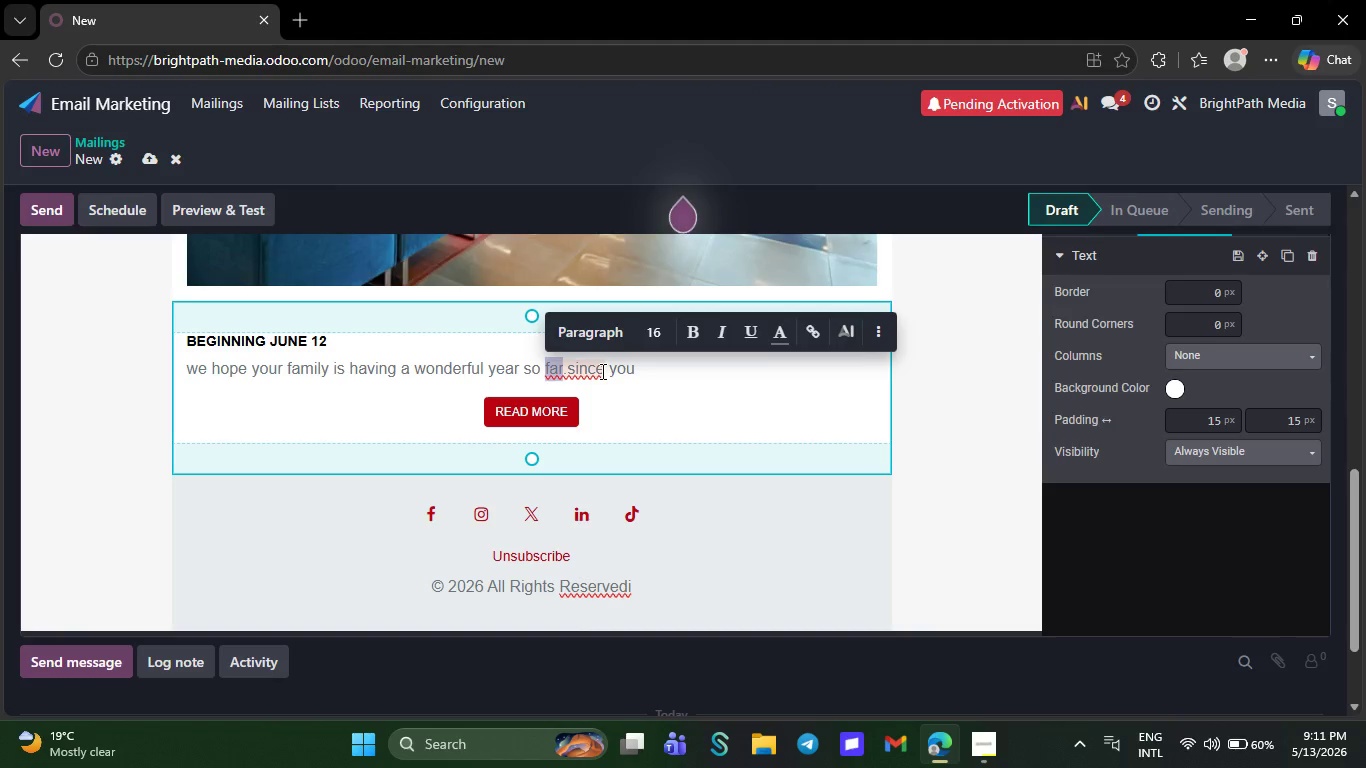 
key(Backspace)
 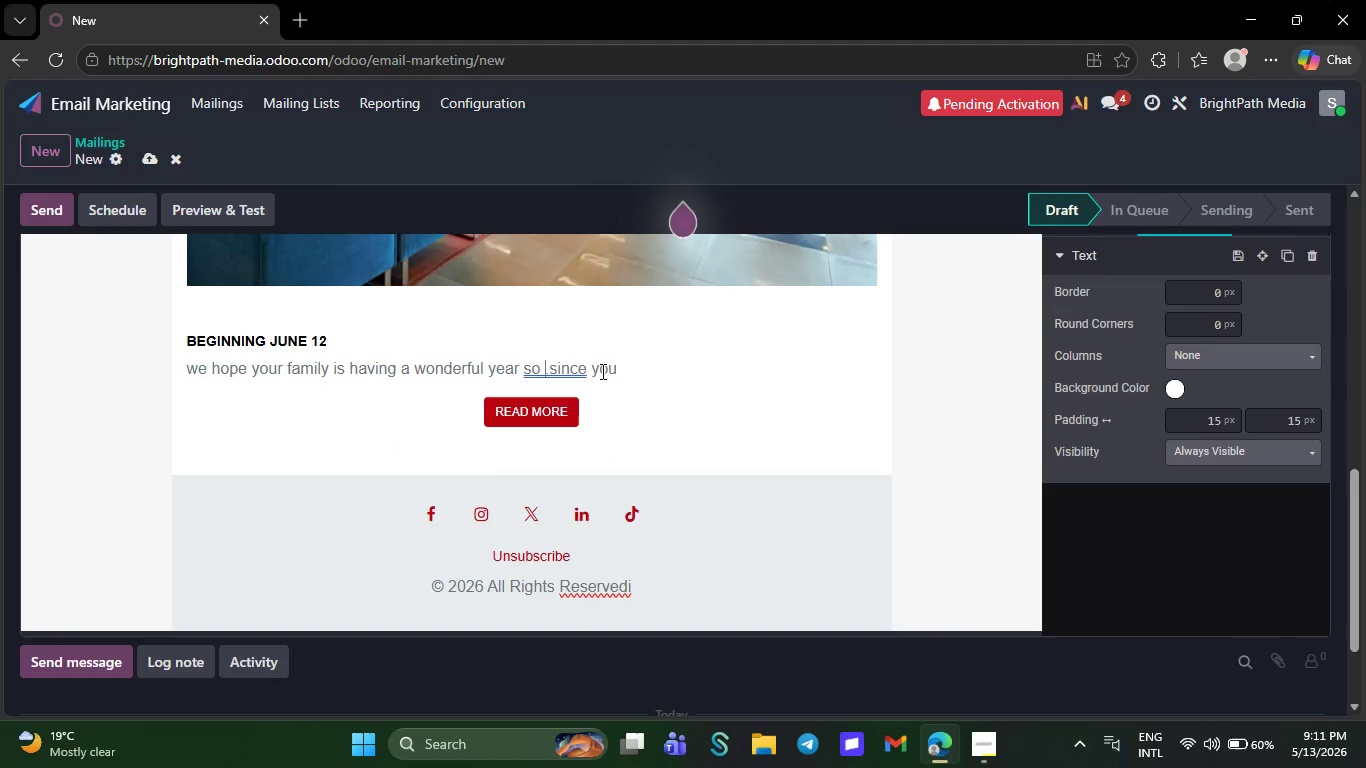 
wait(6.28)
 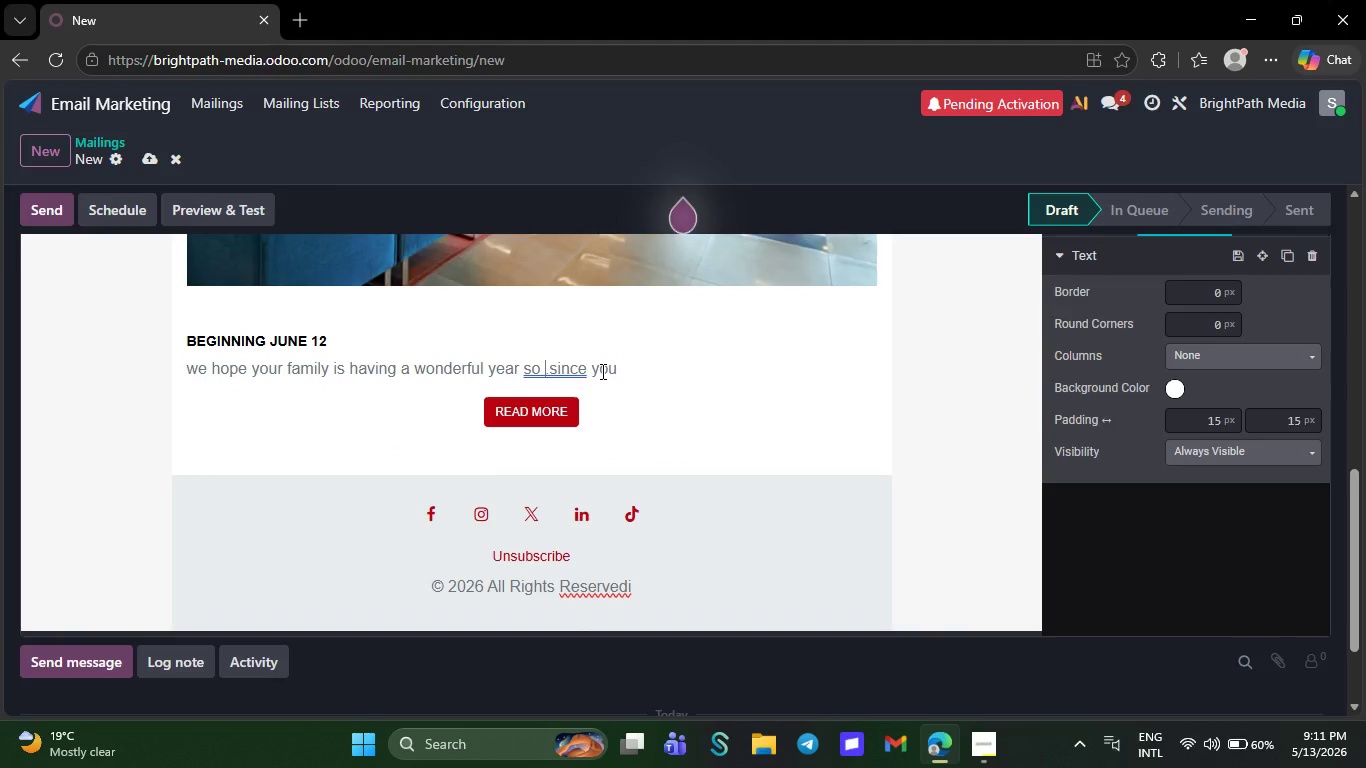 
key(Backspace)
 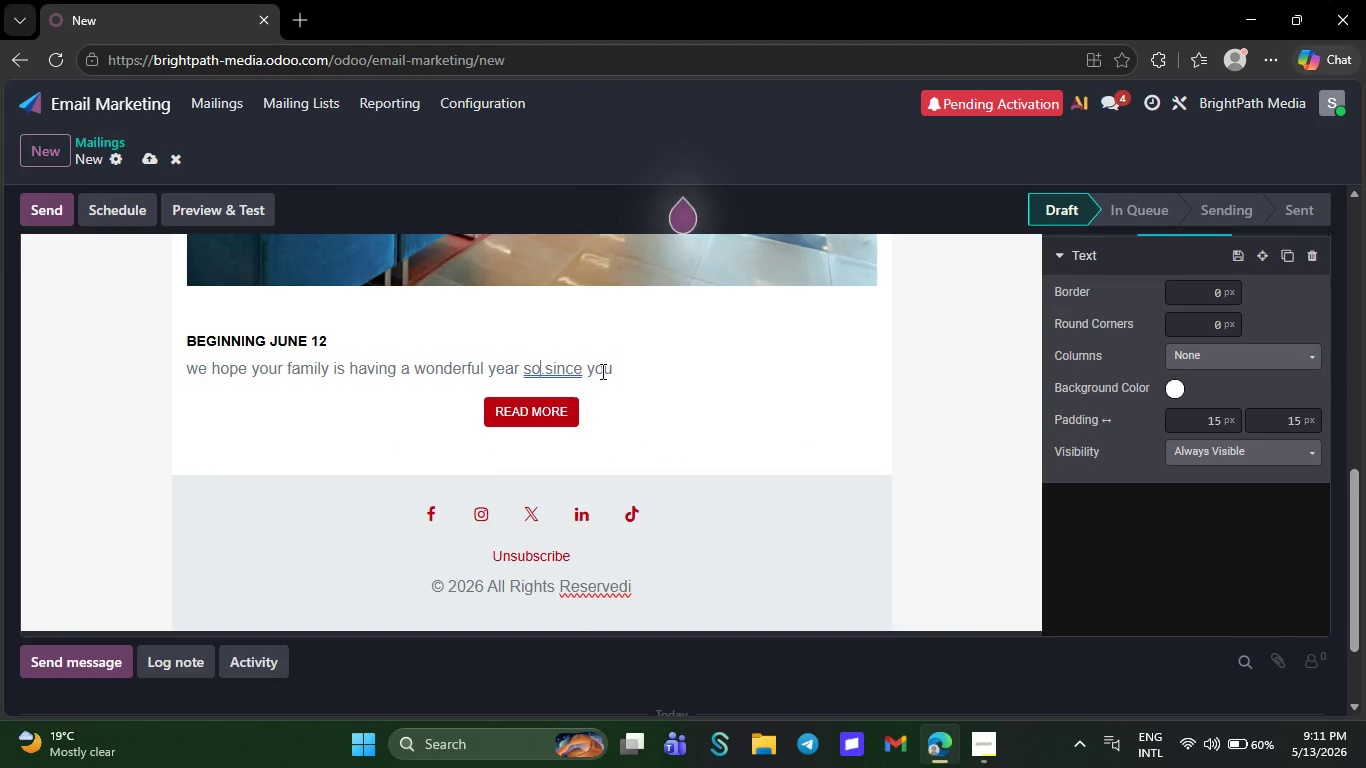 
key(Backspace)
 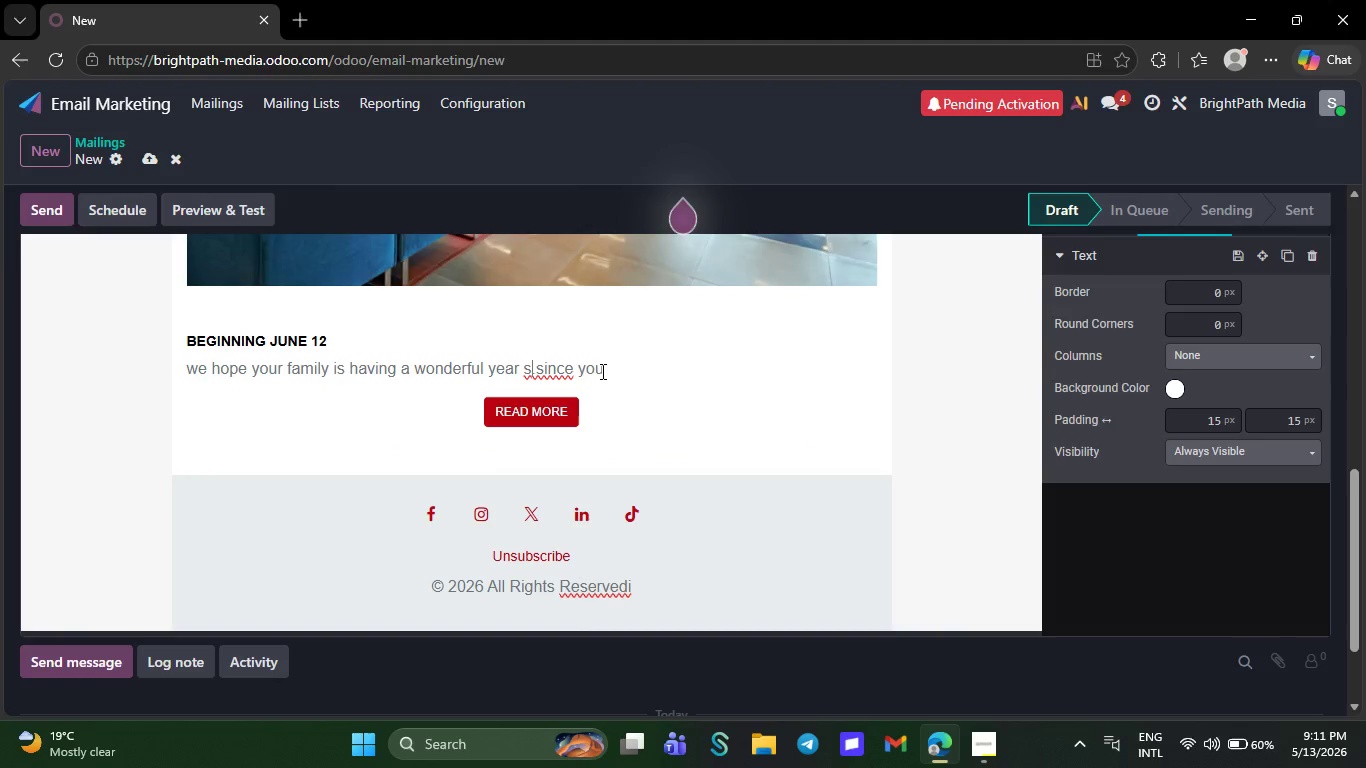 
key(Backspace)
 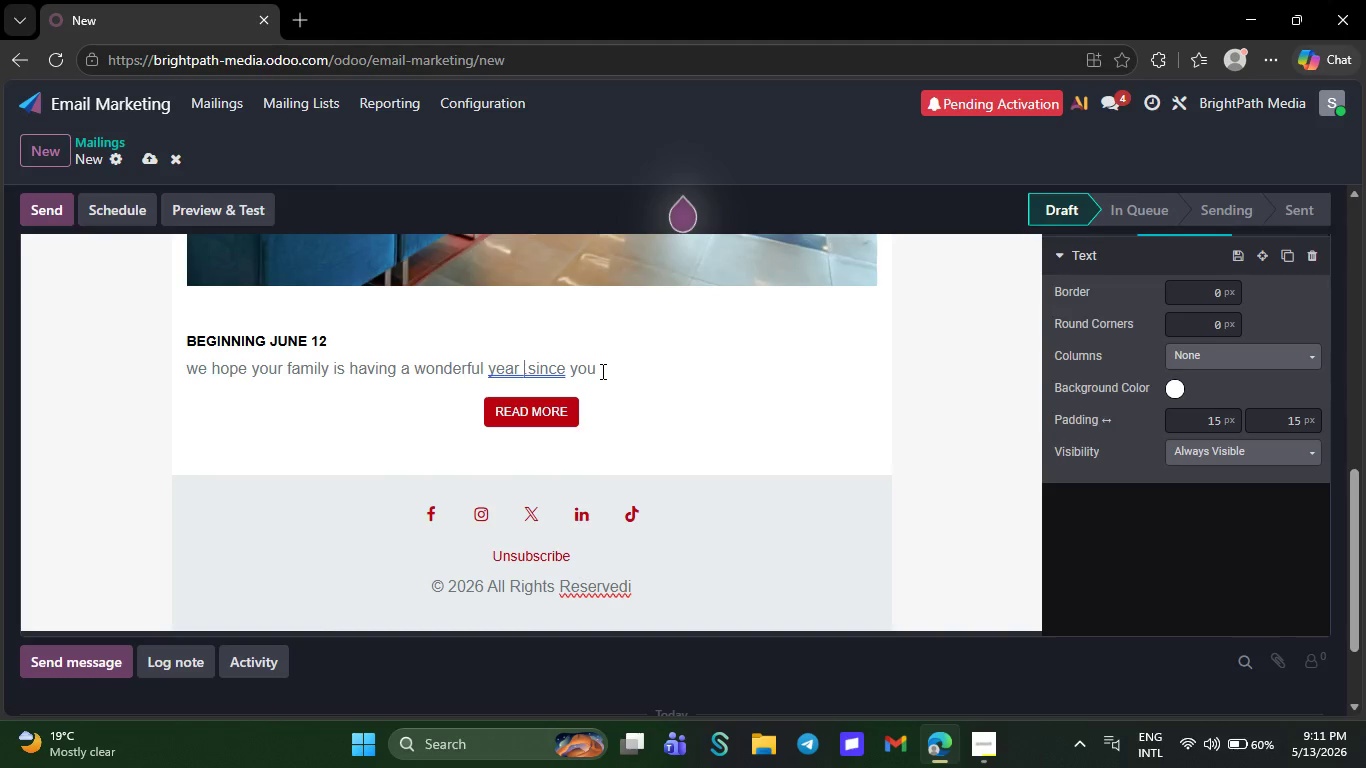 
wait(8.58)
 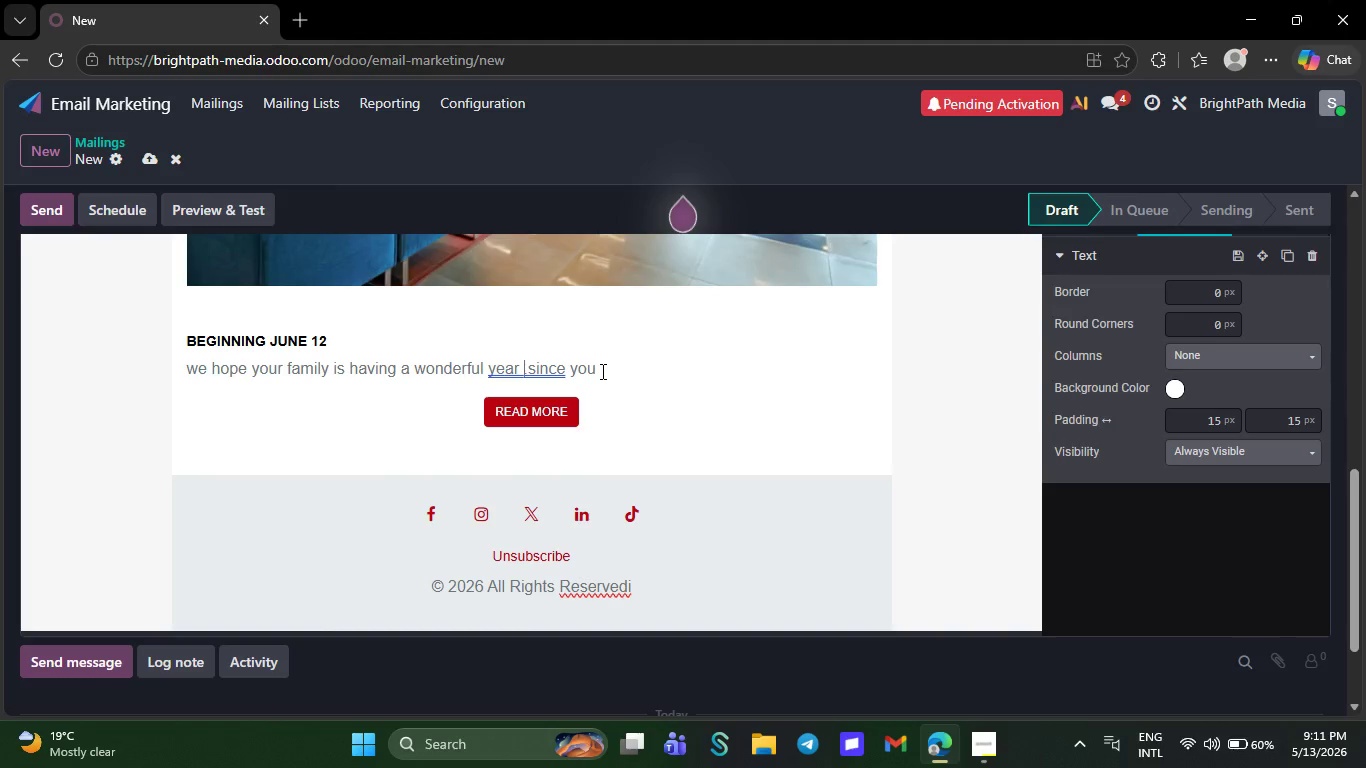 
type(so)
 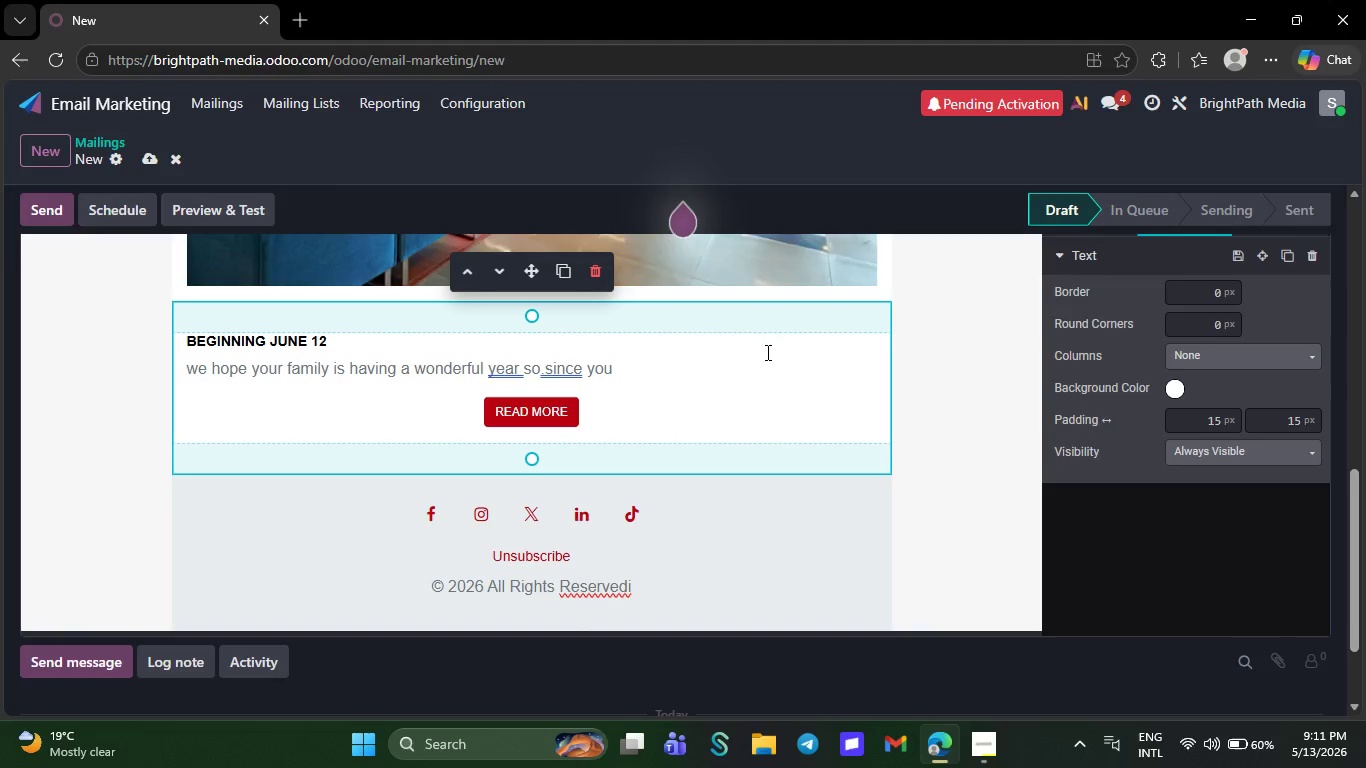 
wait(15.2)
 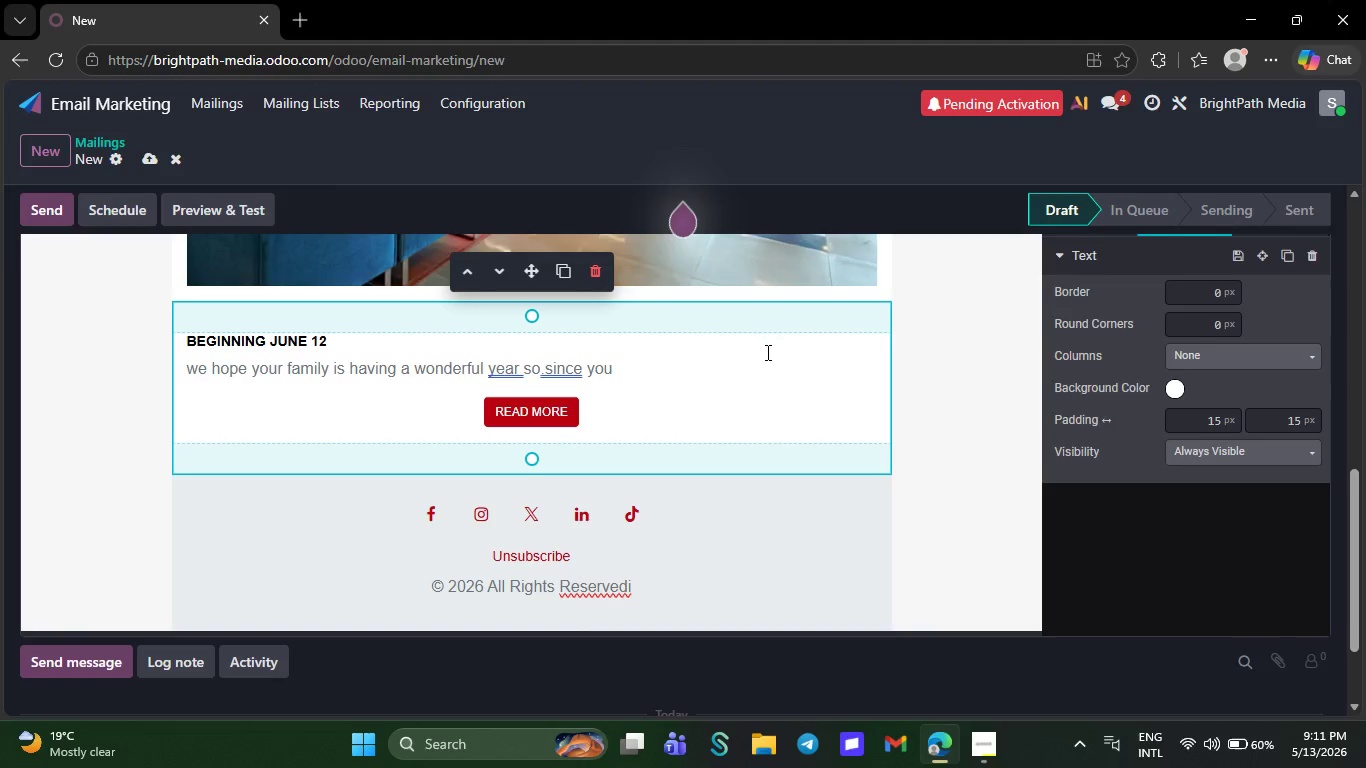 
double_click([614, 367])
 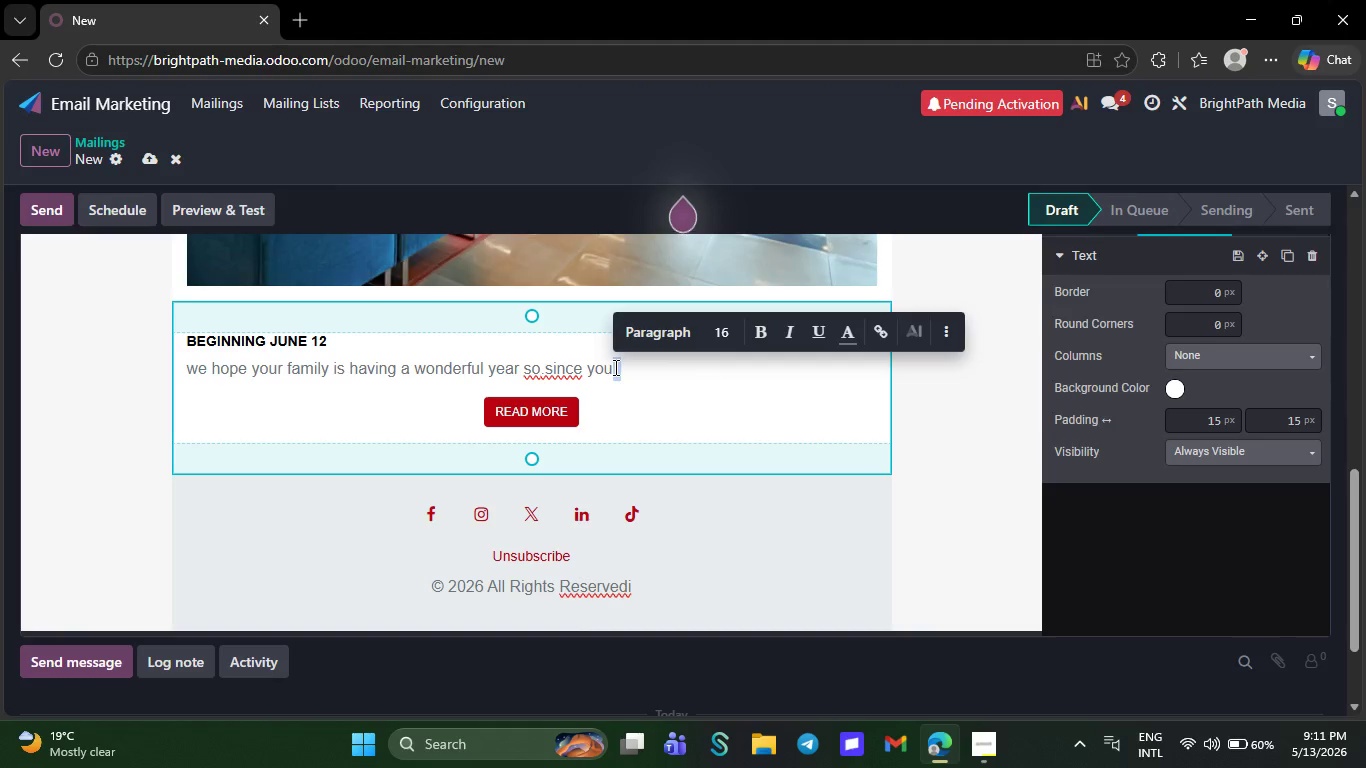 
wait(8.53)
 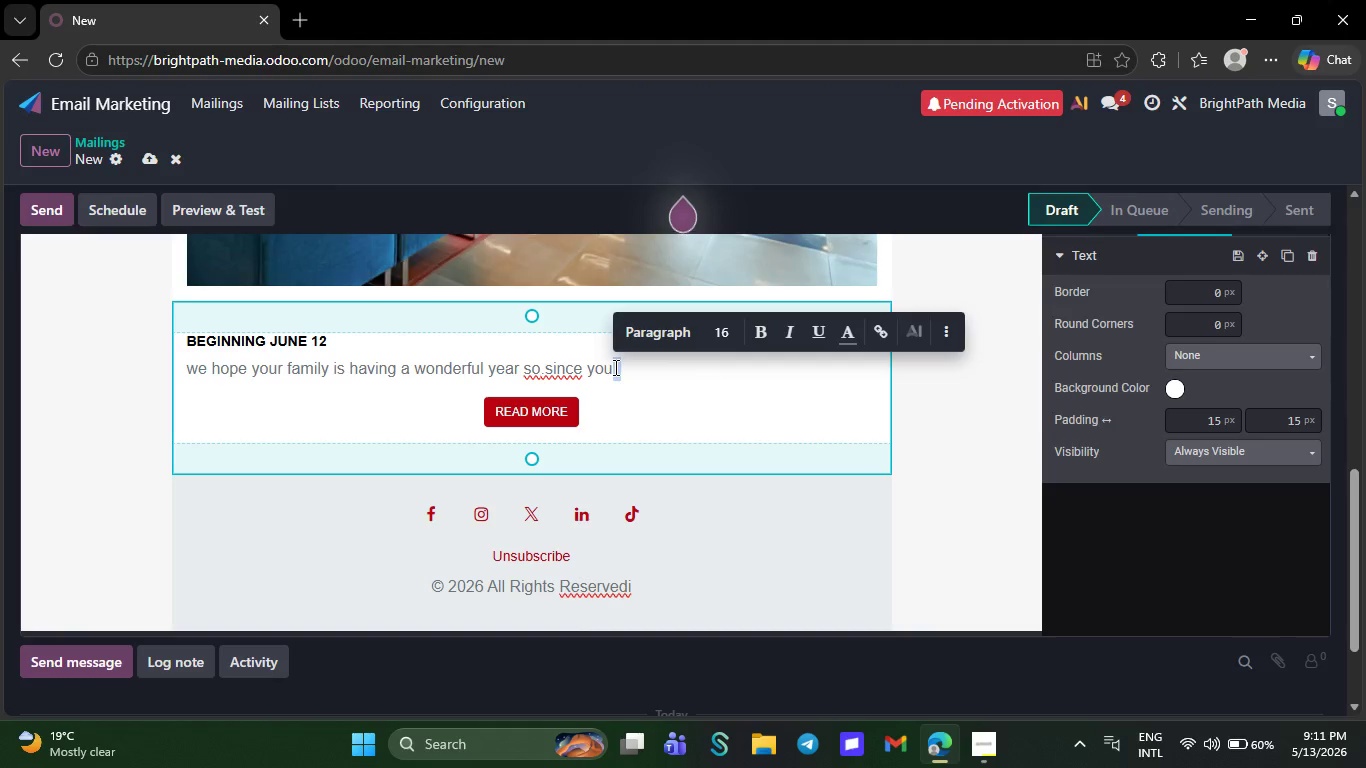 
type( pe)
 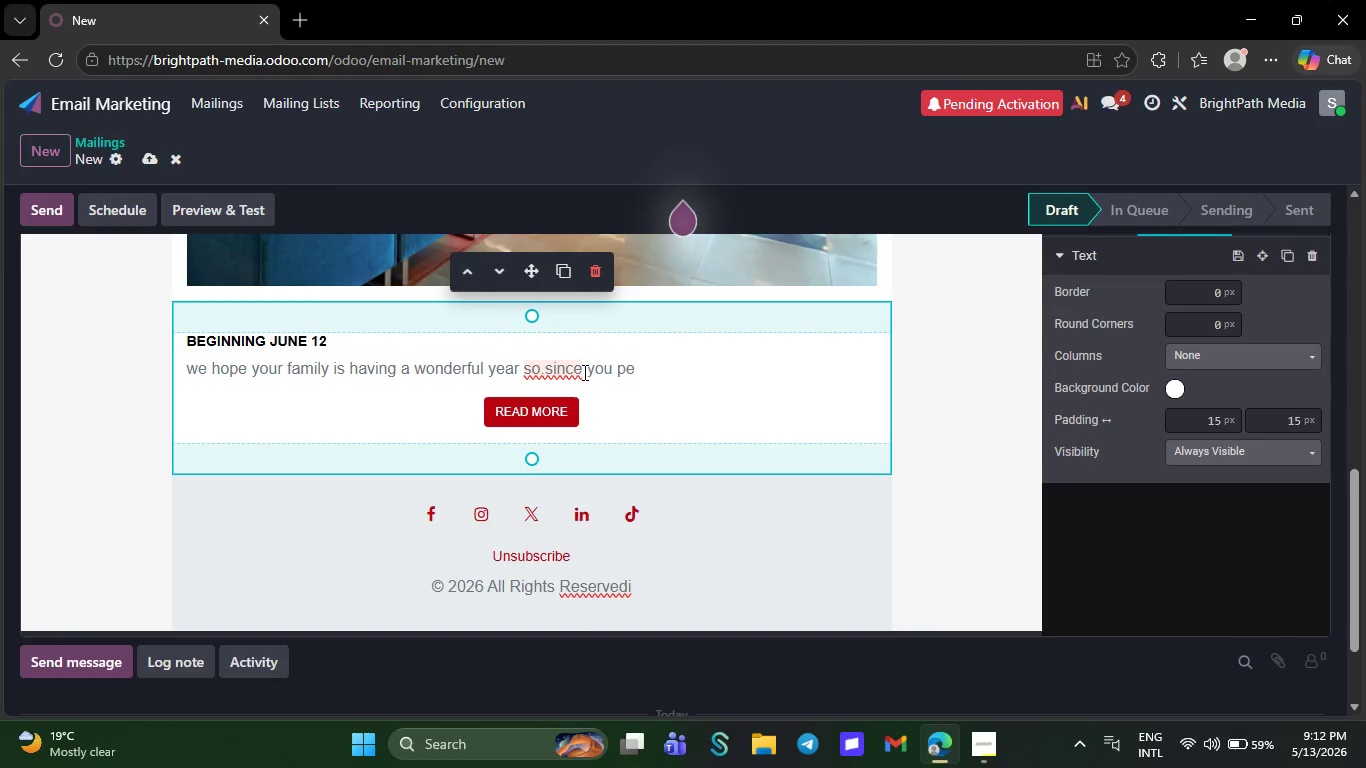 
wait(7.08)
 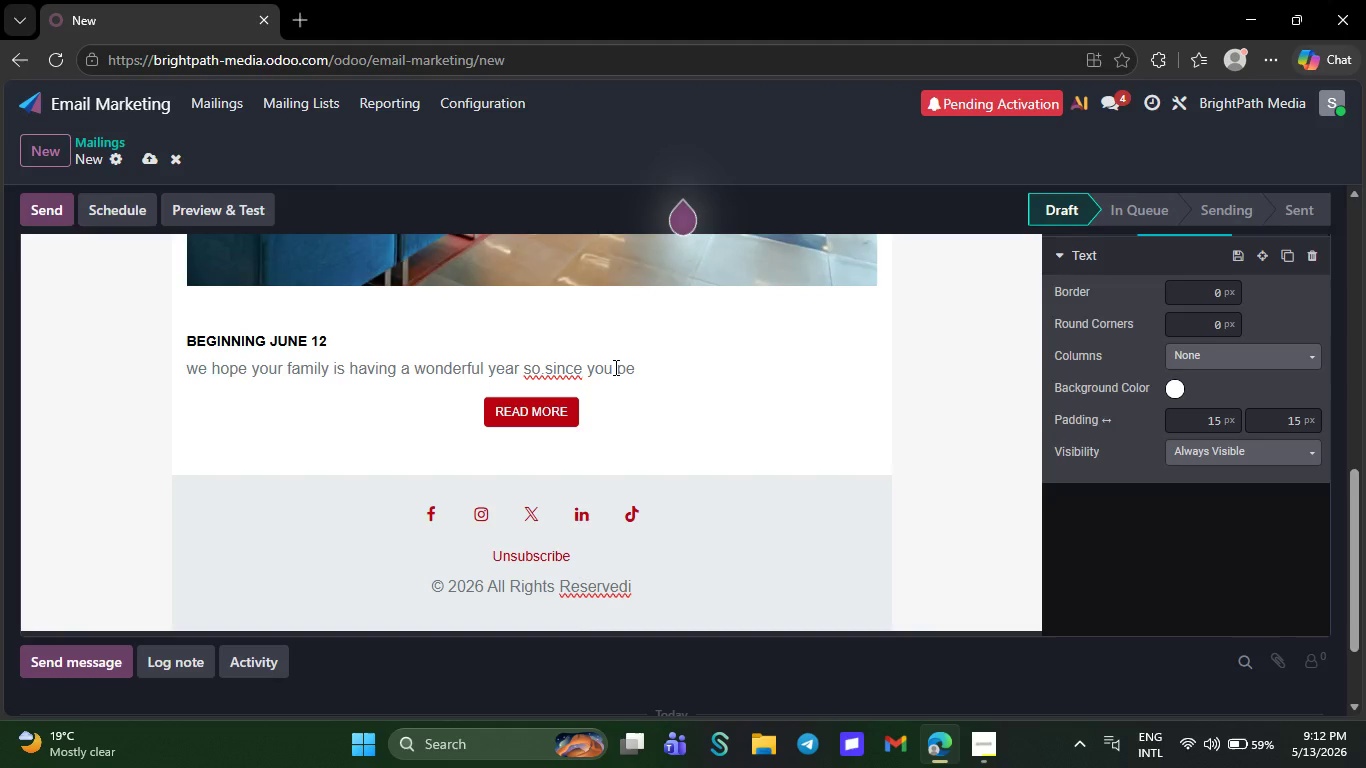 
key(Space)
 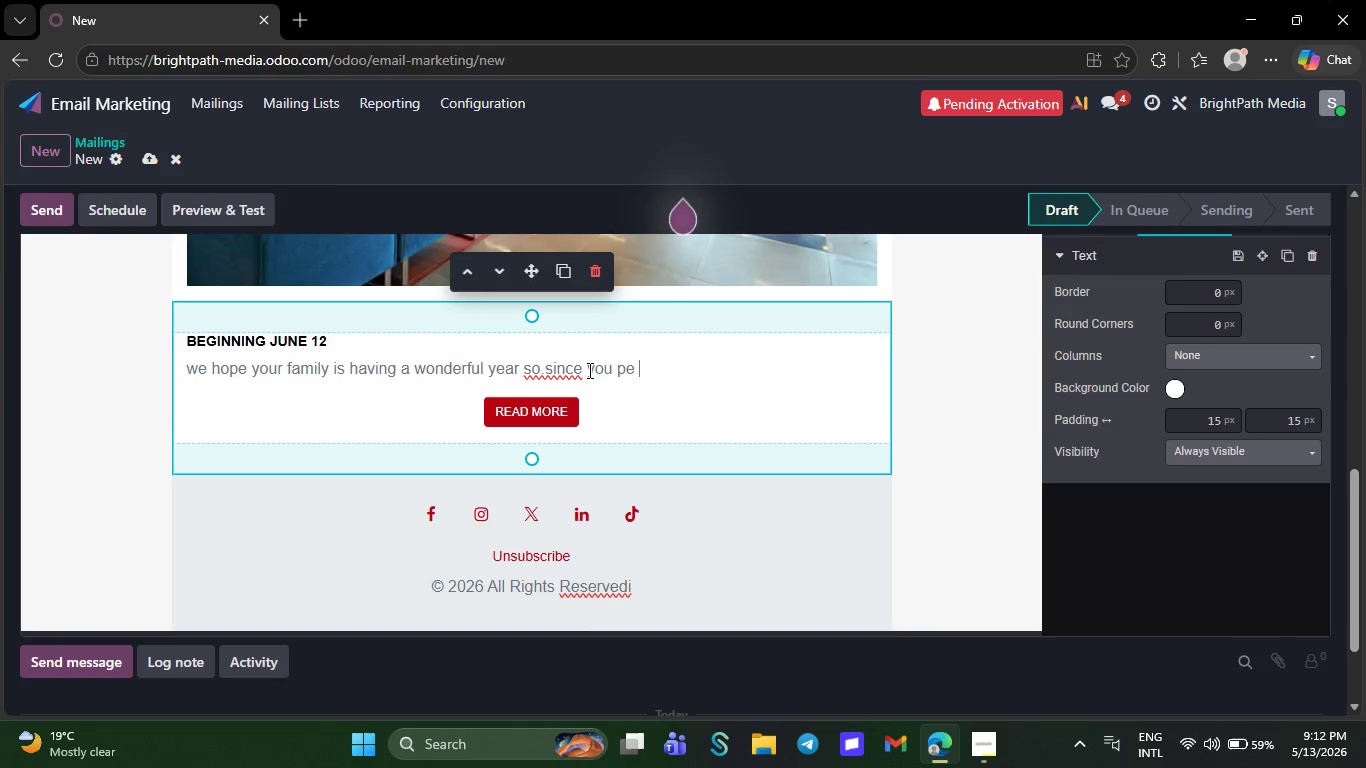 
double_click([583, 370])
 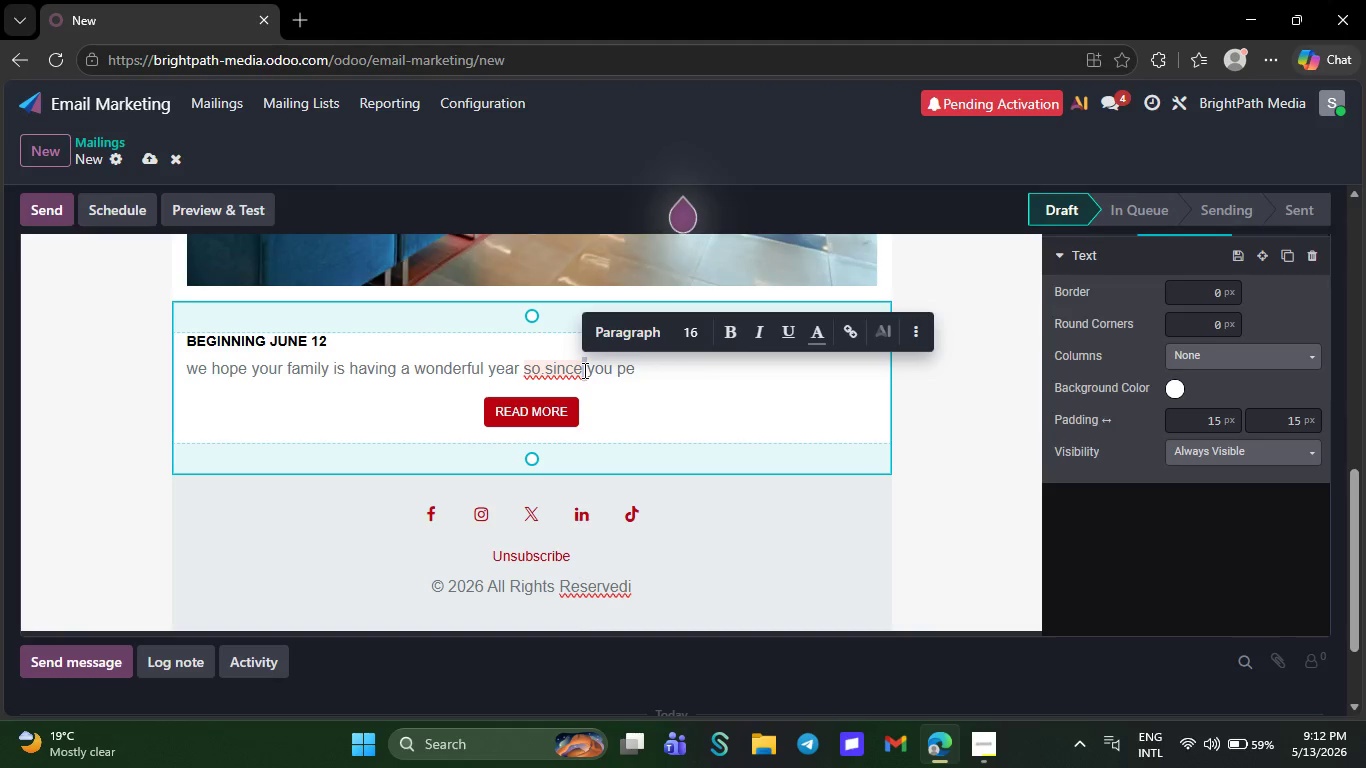 
type( far )
 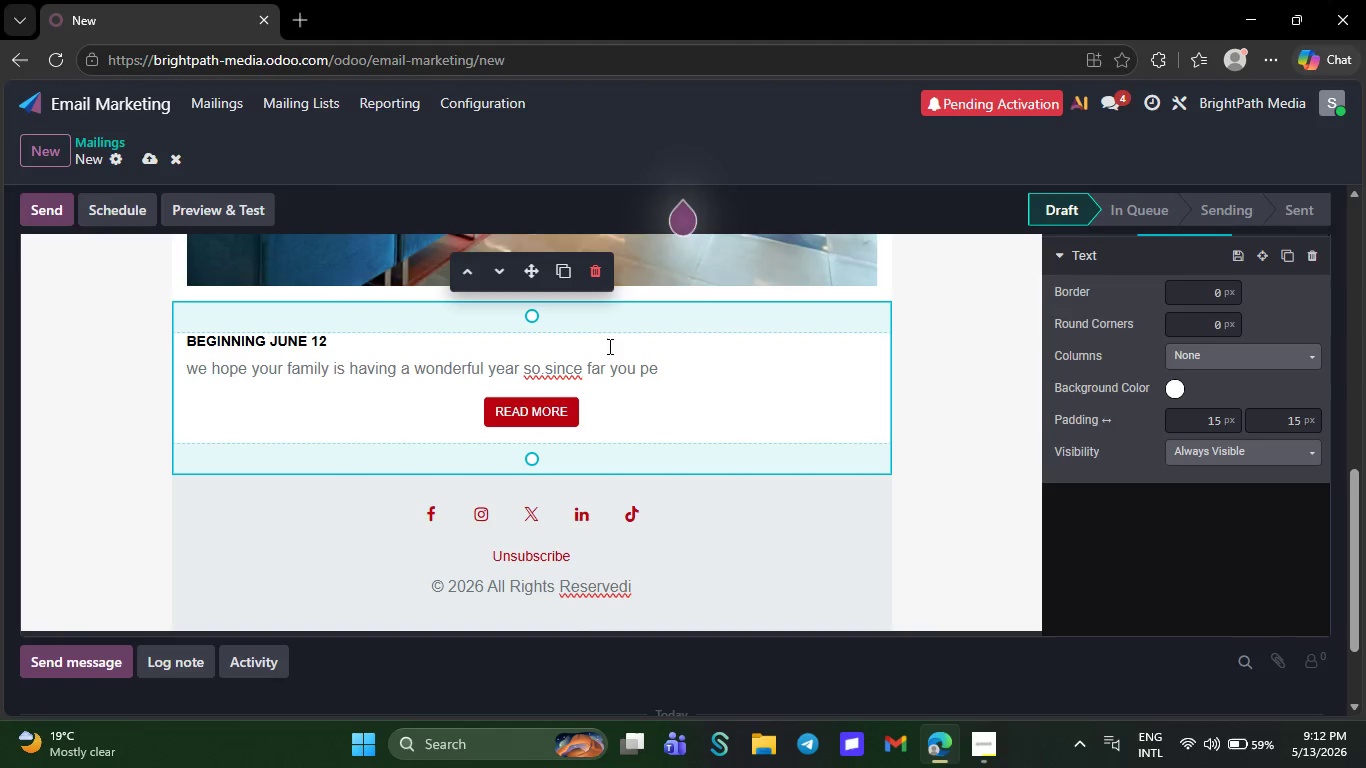 
wait(7.64)
 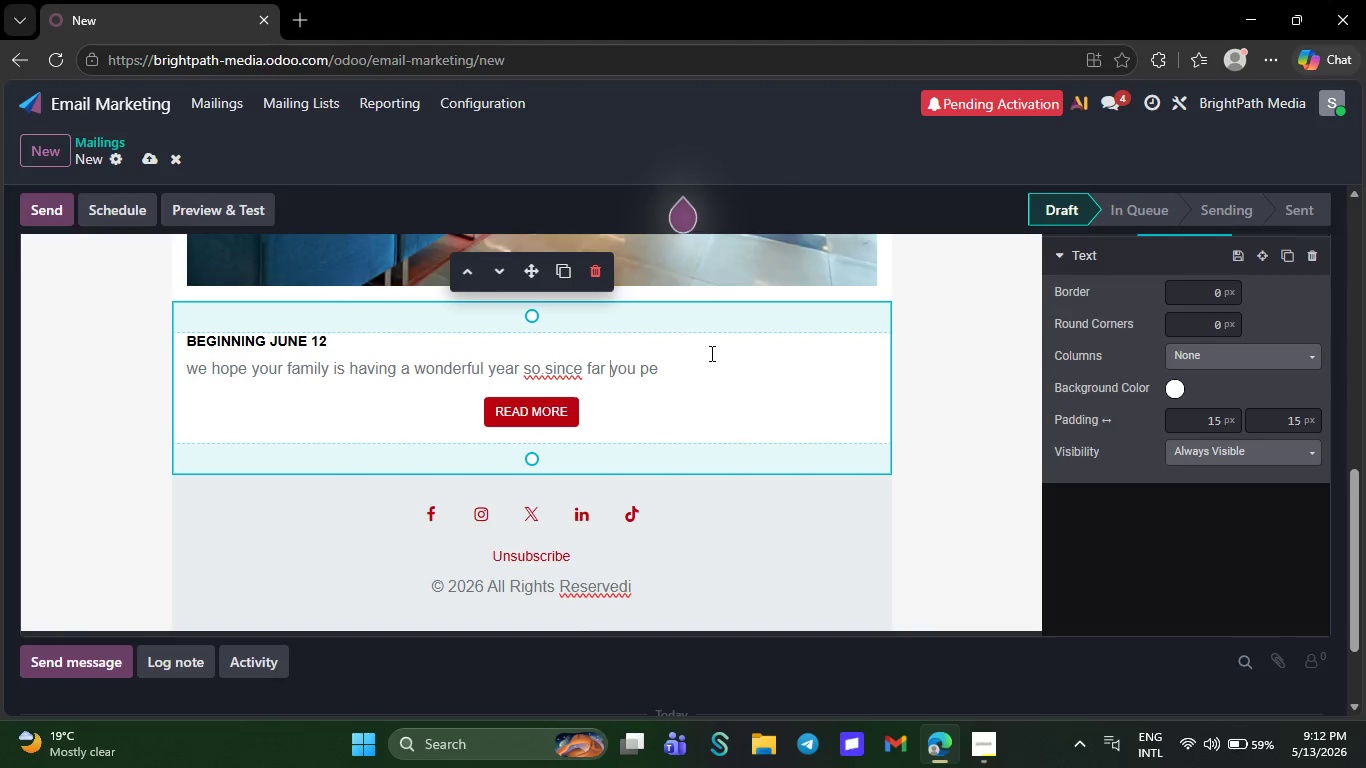 
double_click([547, 367])
 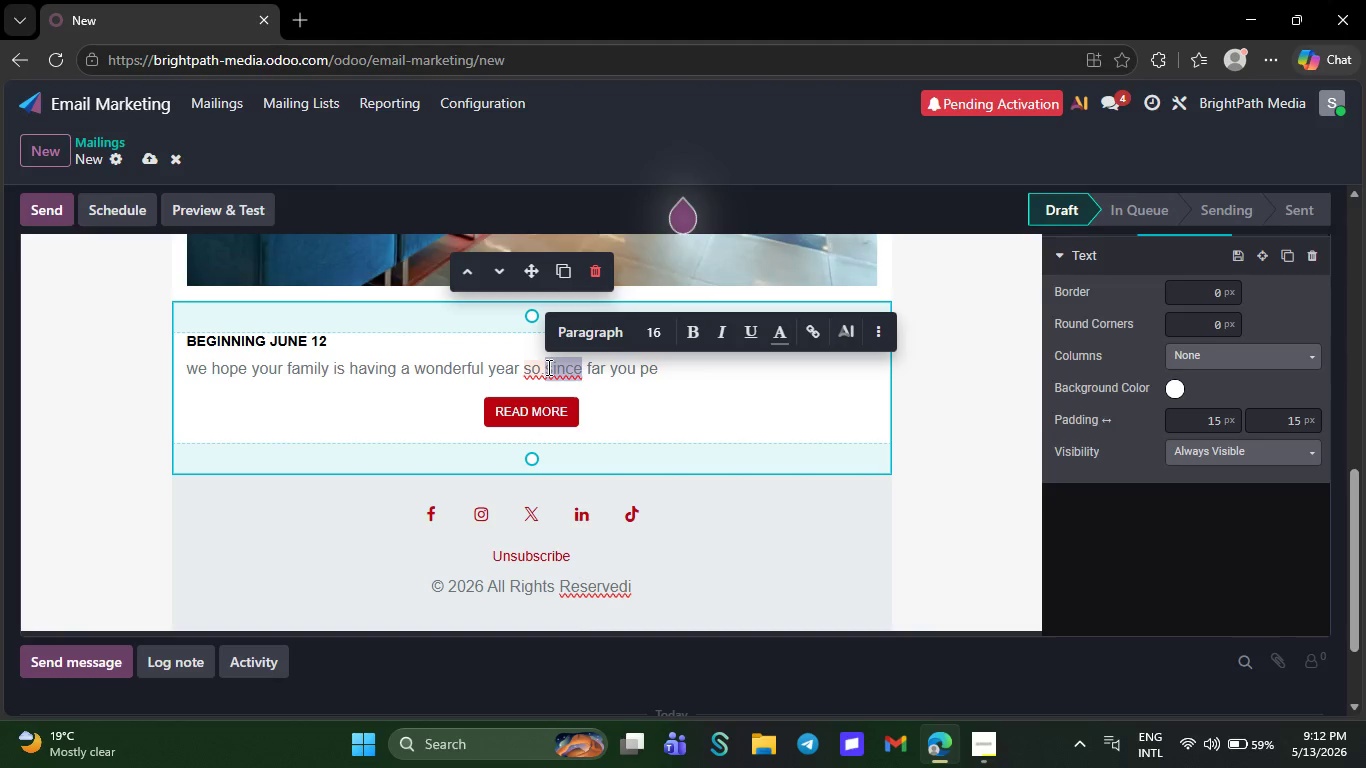 
double_click([547, 367])
 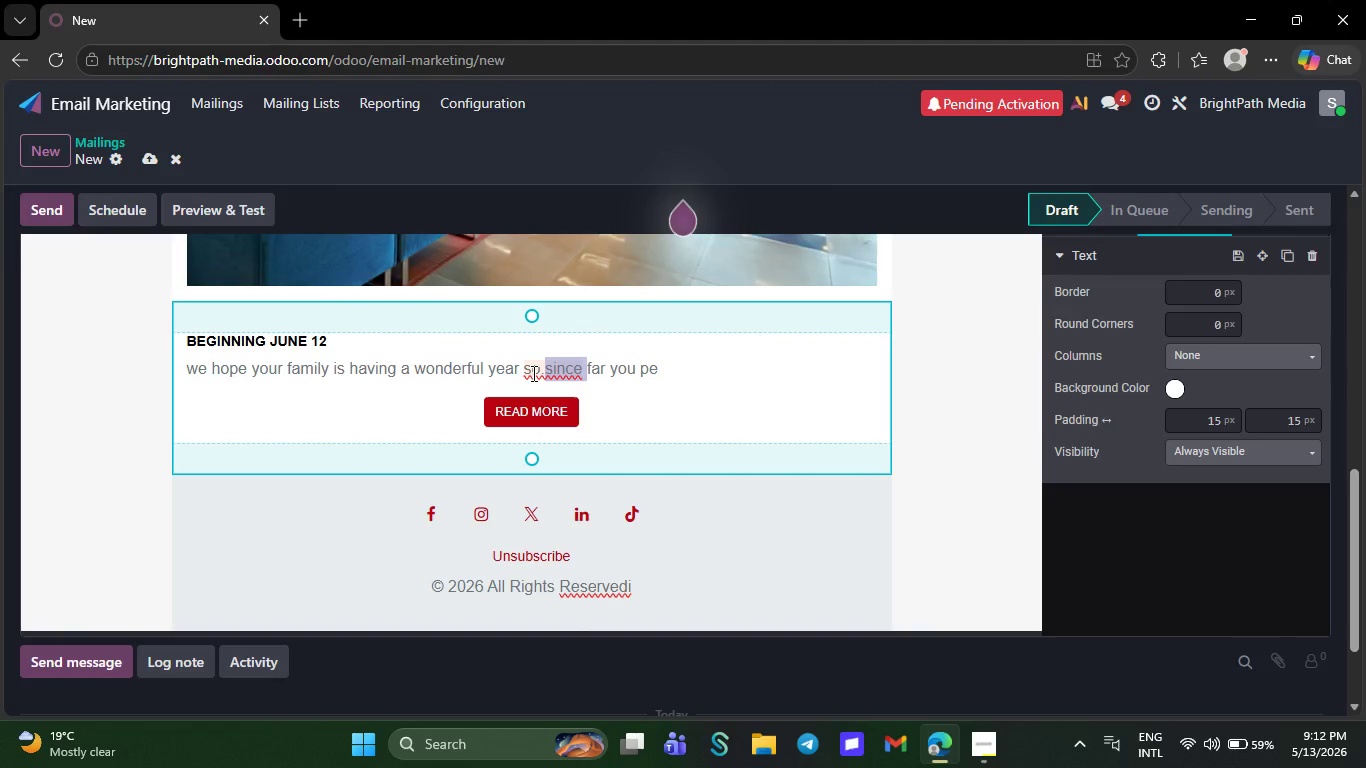 
double_click([532, 372])
 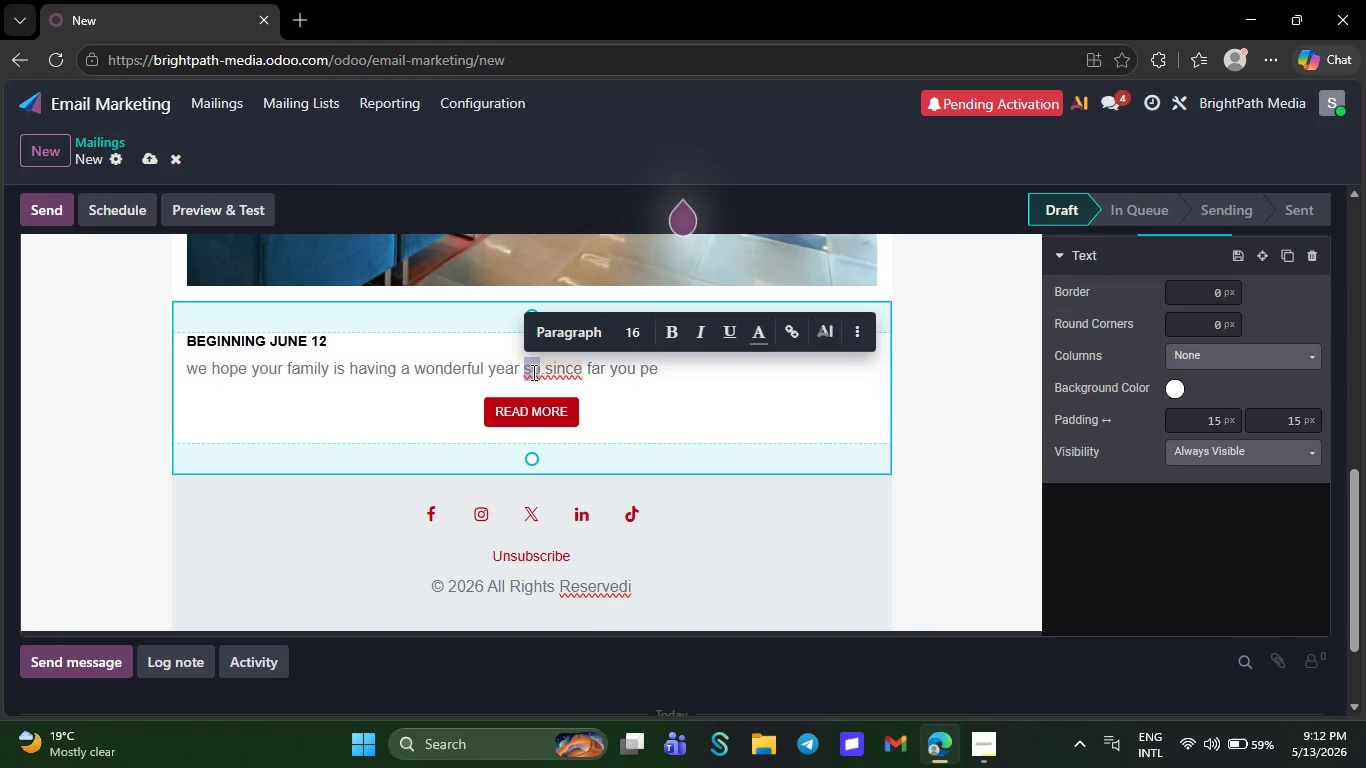 
double_click([532, 372])
 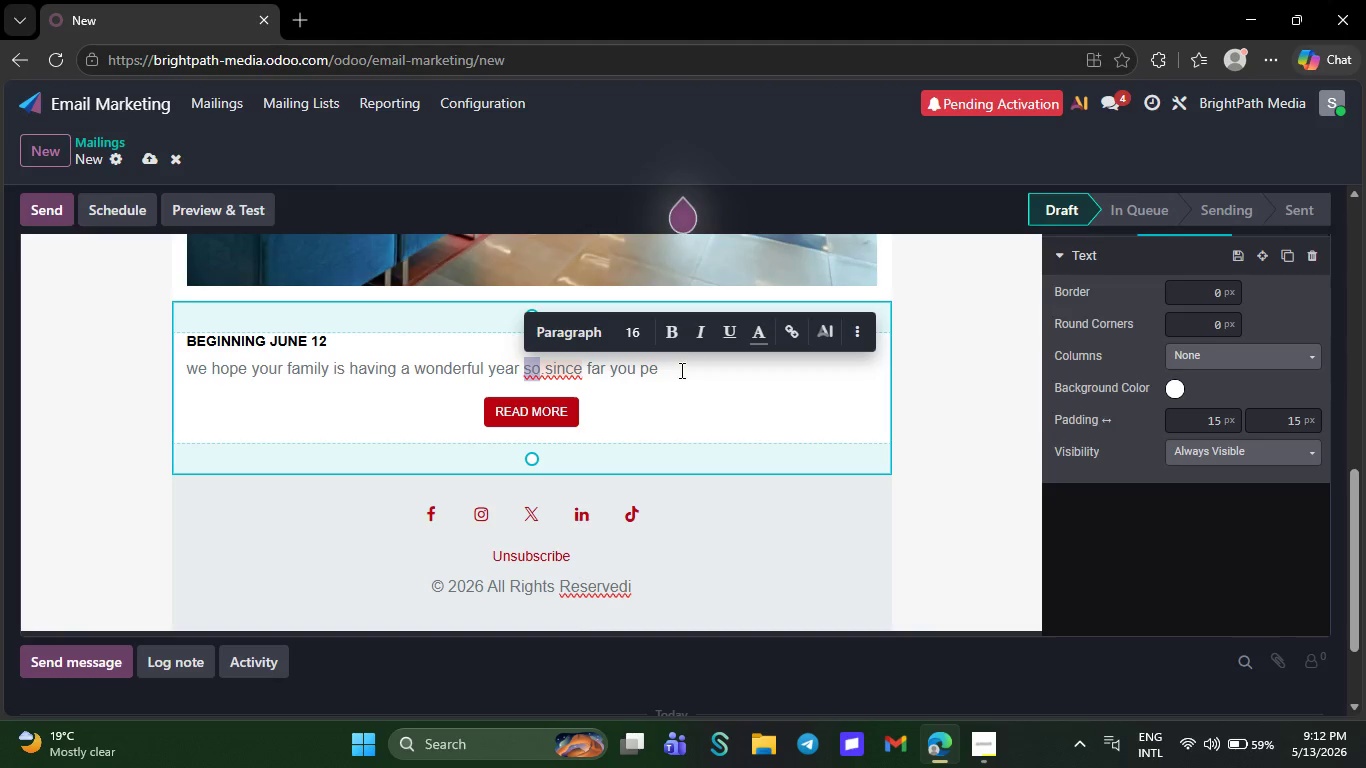 
double_click([668, 371])
 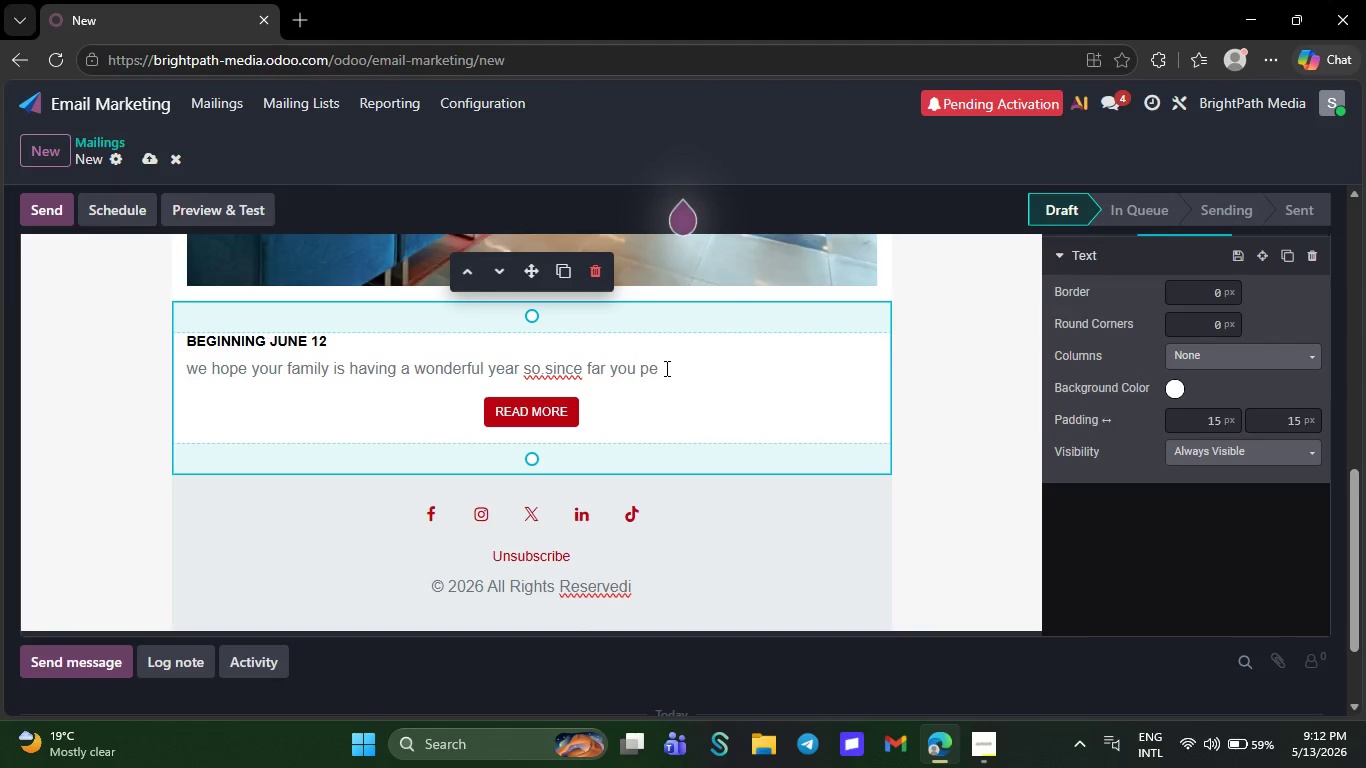 
wait(5.7)
 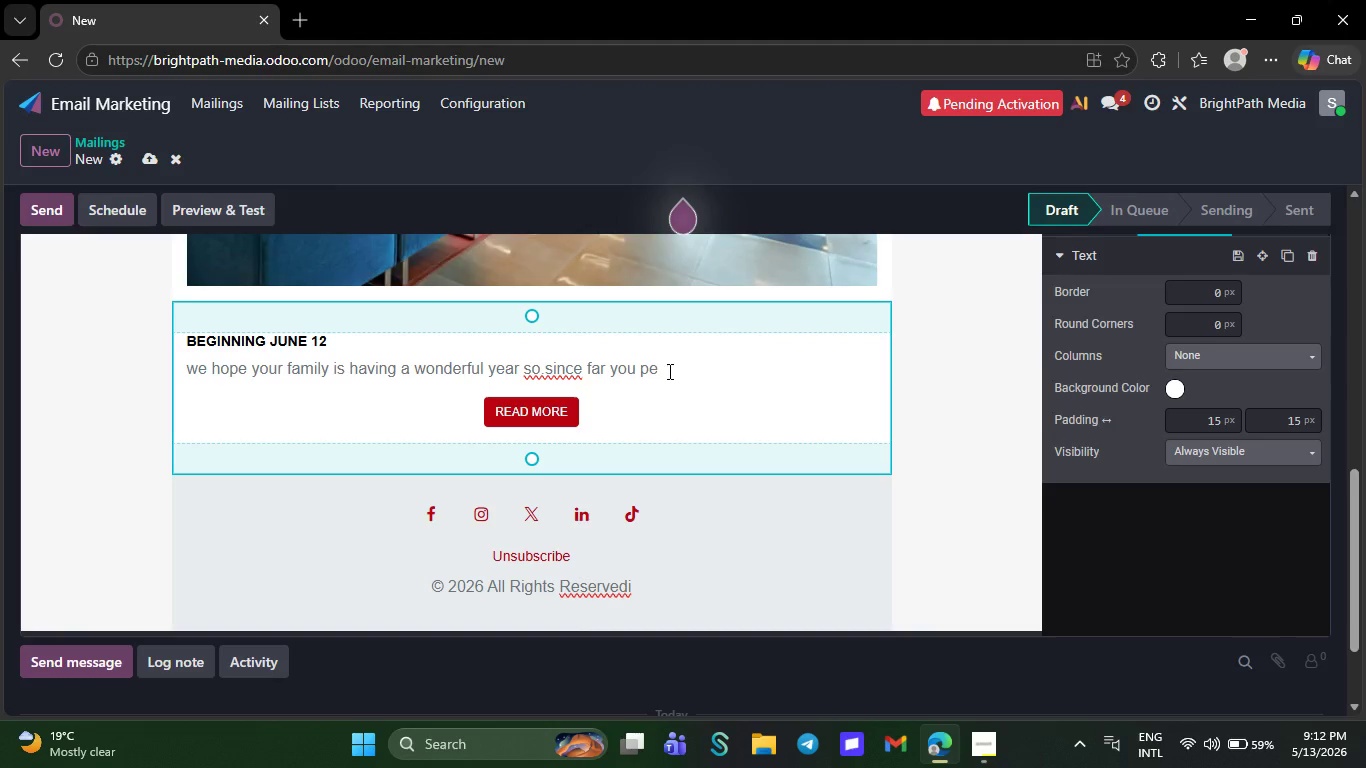 
key(Backspace)
 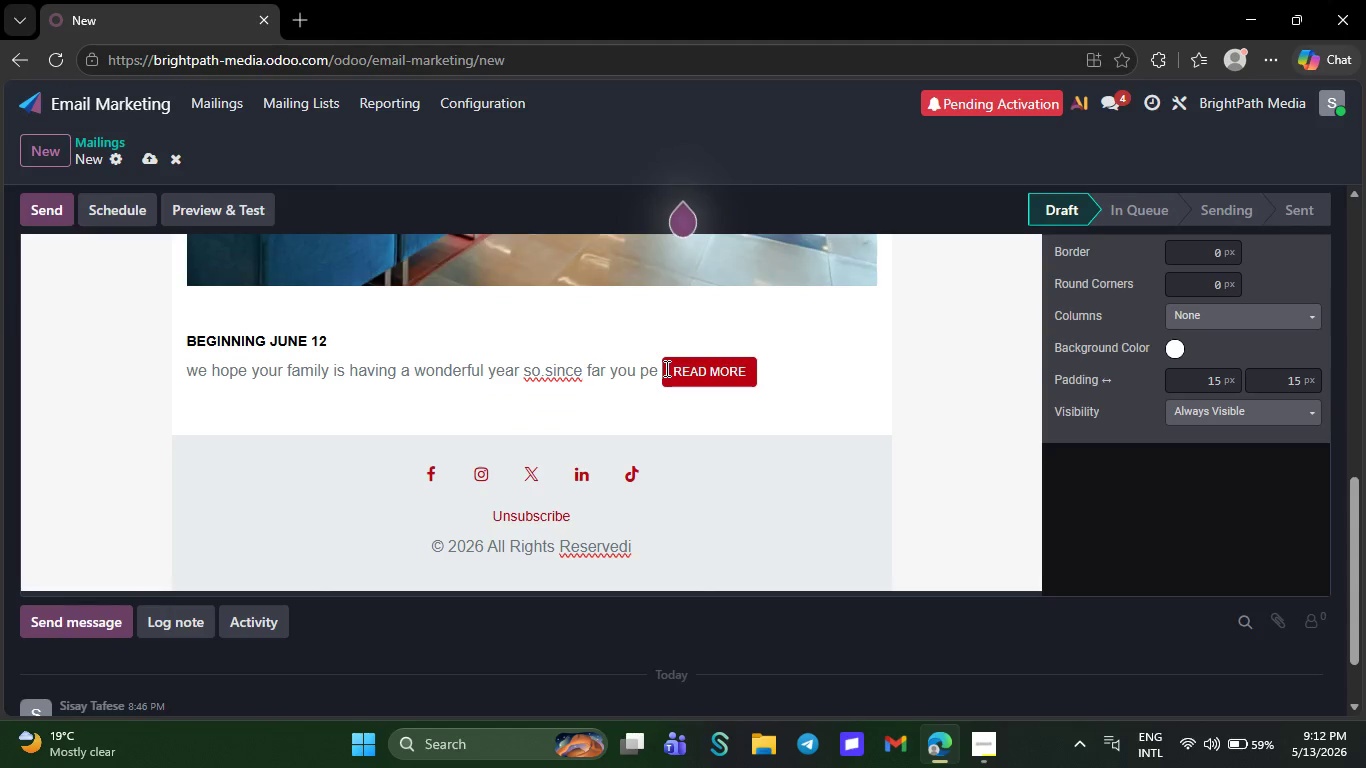 
key(Backspace)
 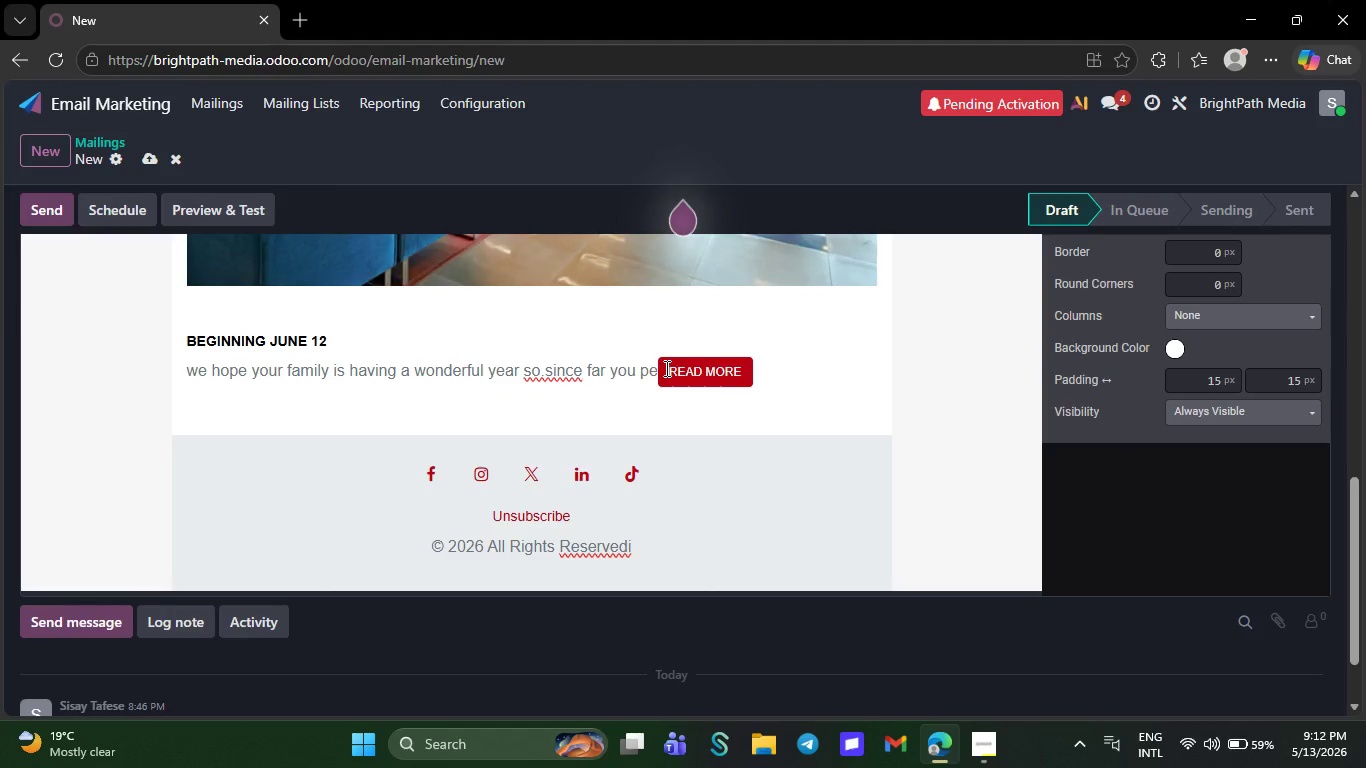 
key(NumpadEnter)
 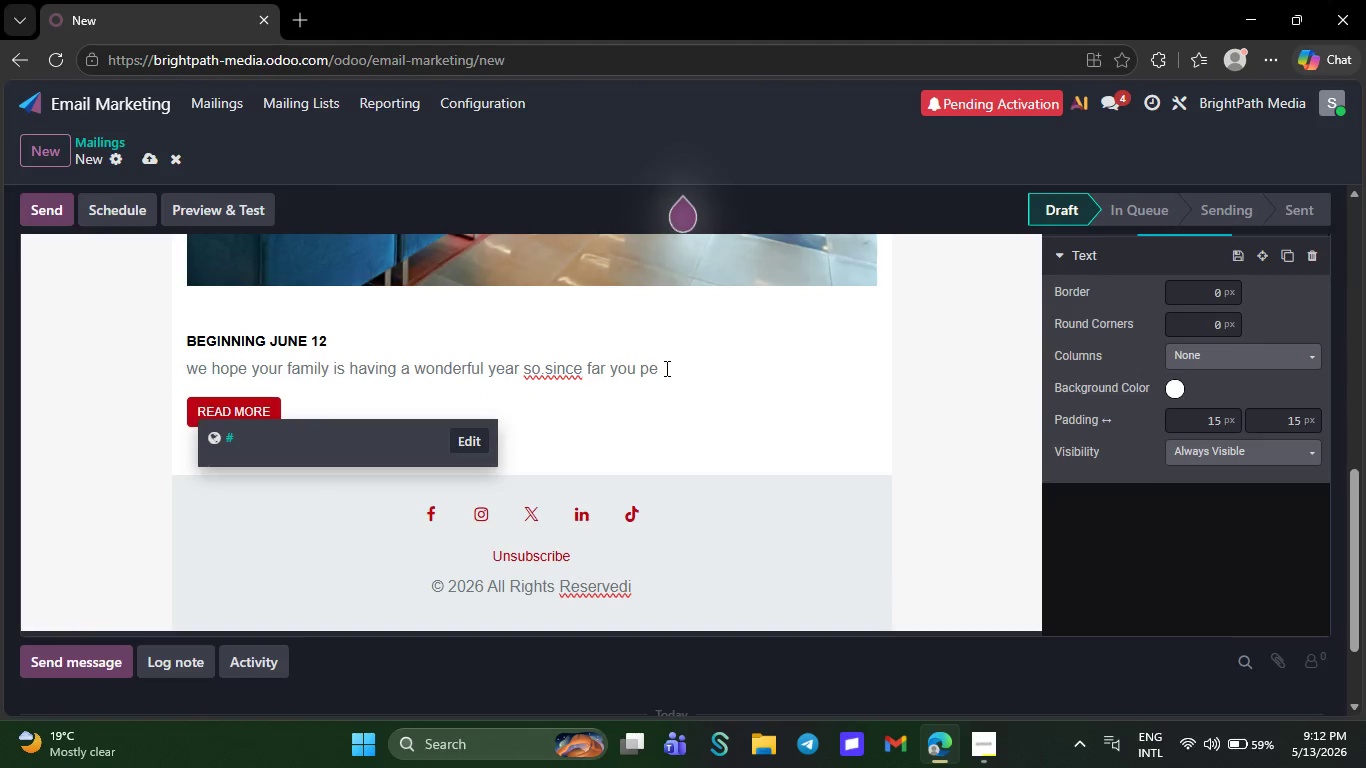 
key(Backspace)
 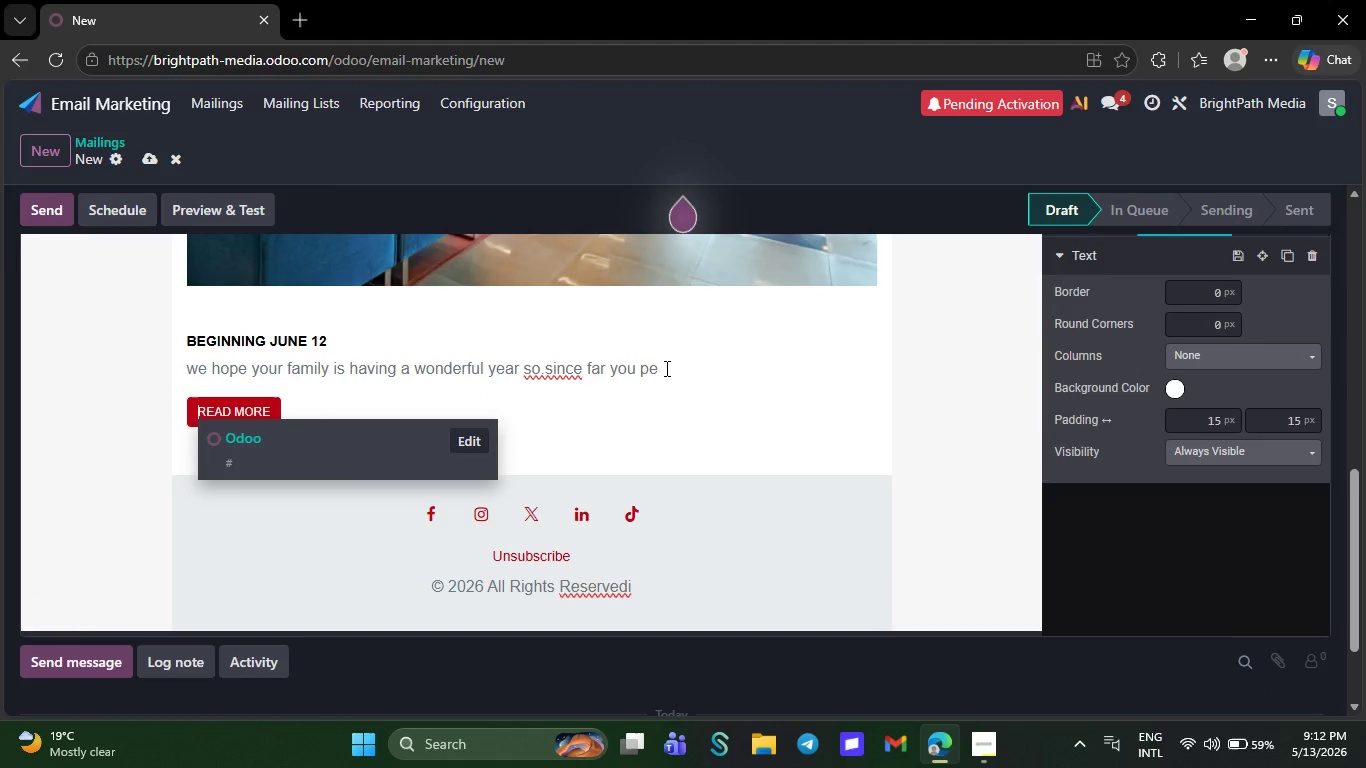 
key(NumpadEnter)
 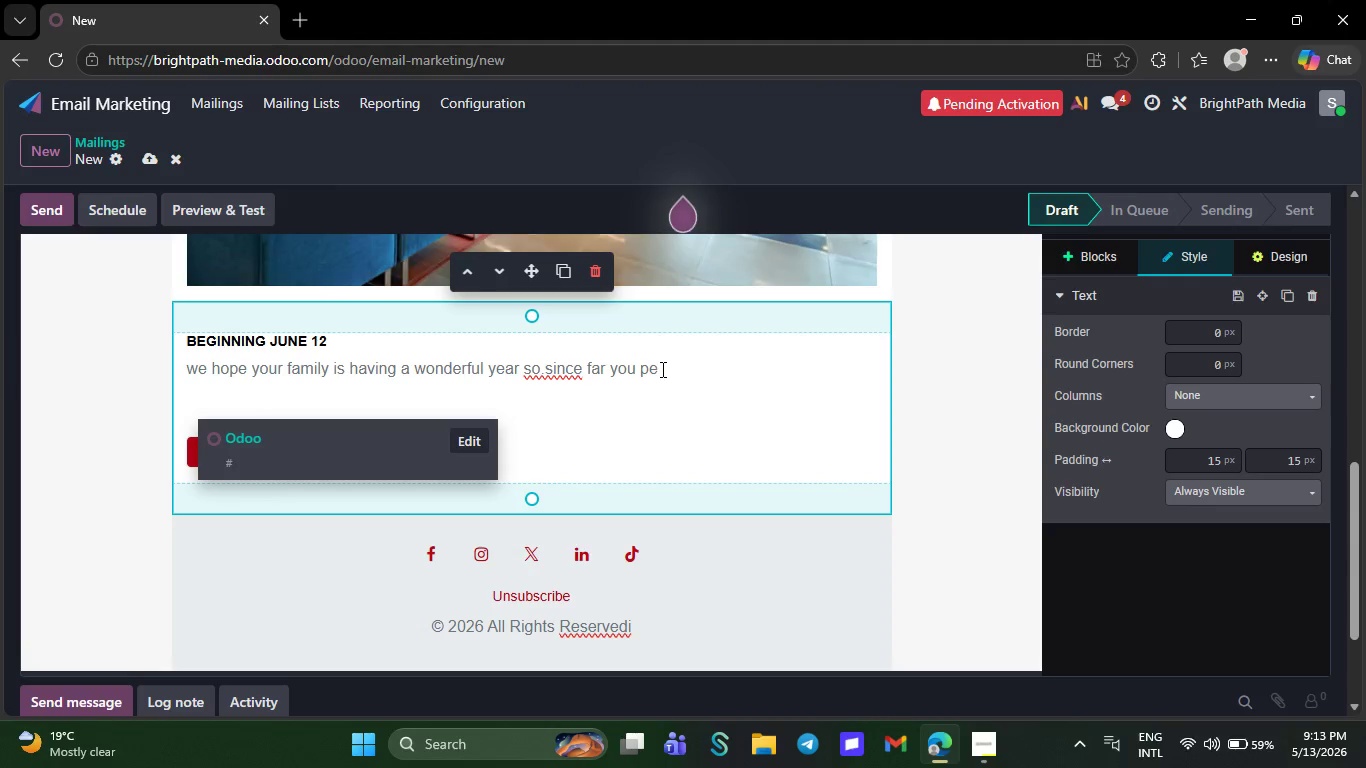 
double_click([659, 367])
 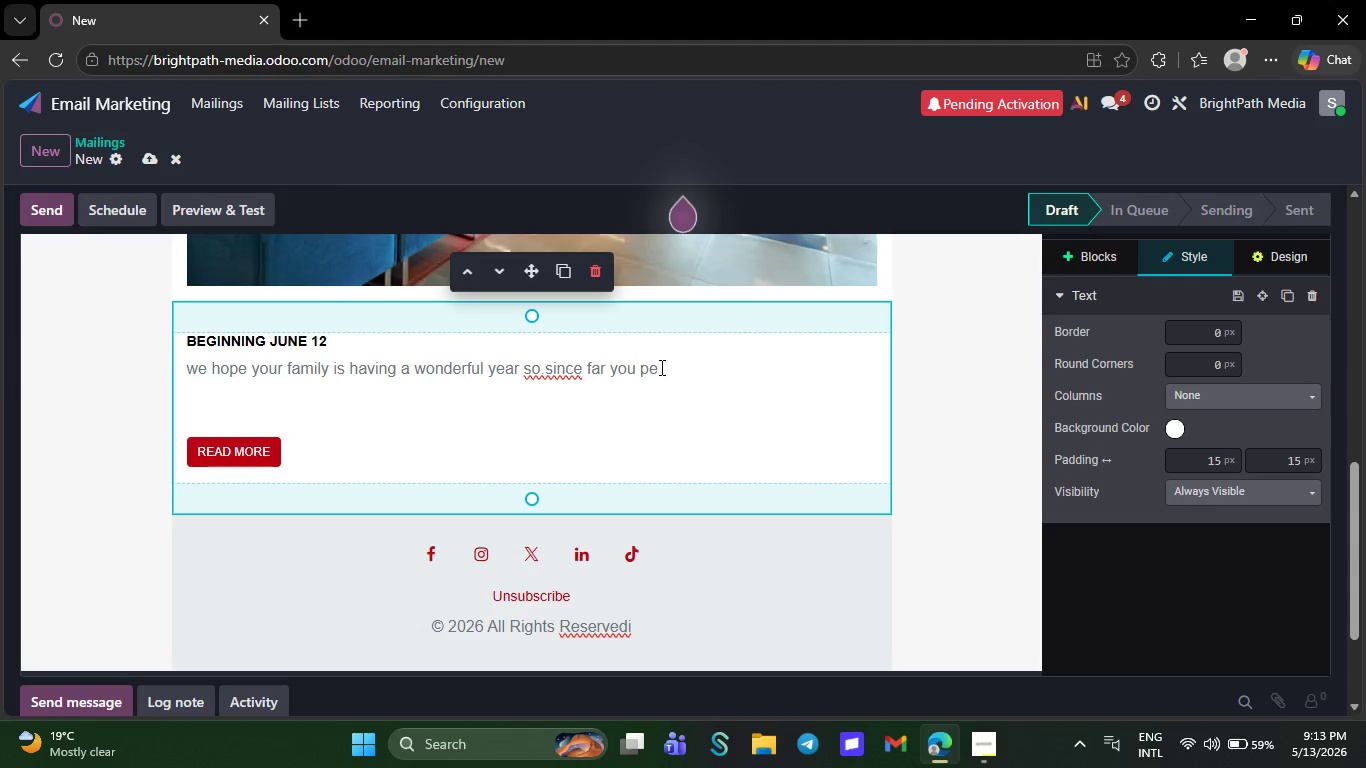 
key(Backspace)
 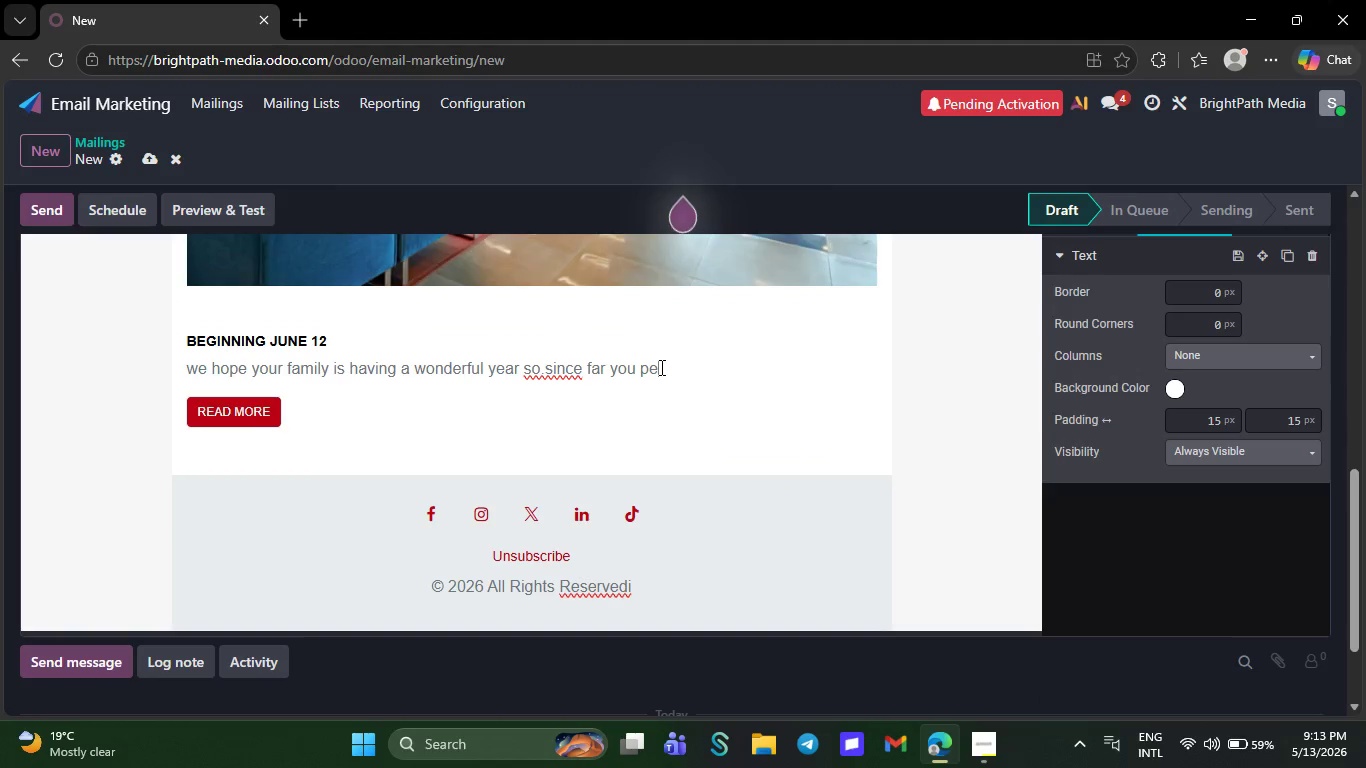 
key(NumpadEnter)
 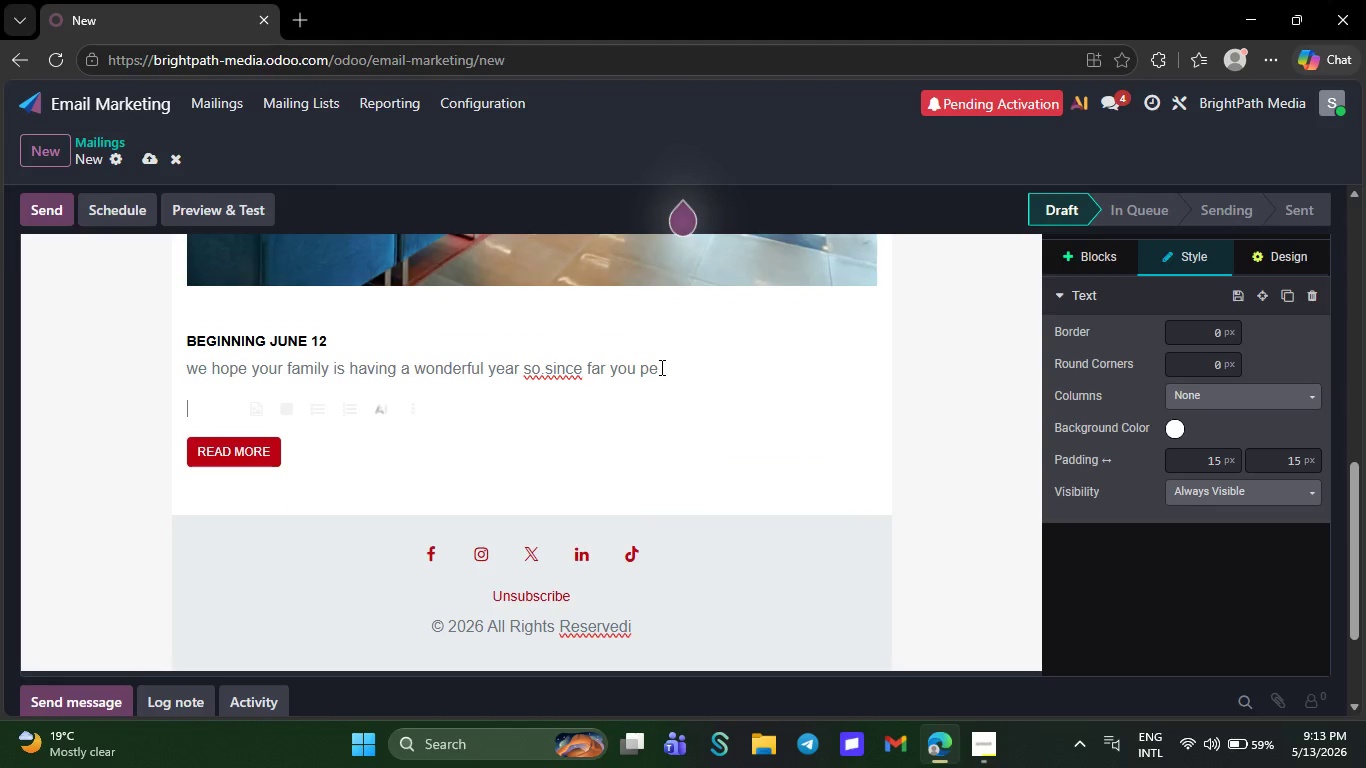 
key(NumpadEnter)
 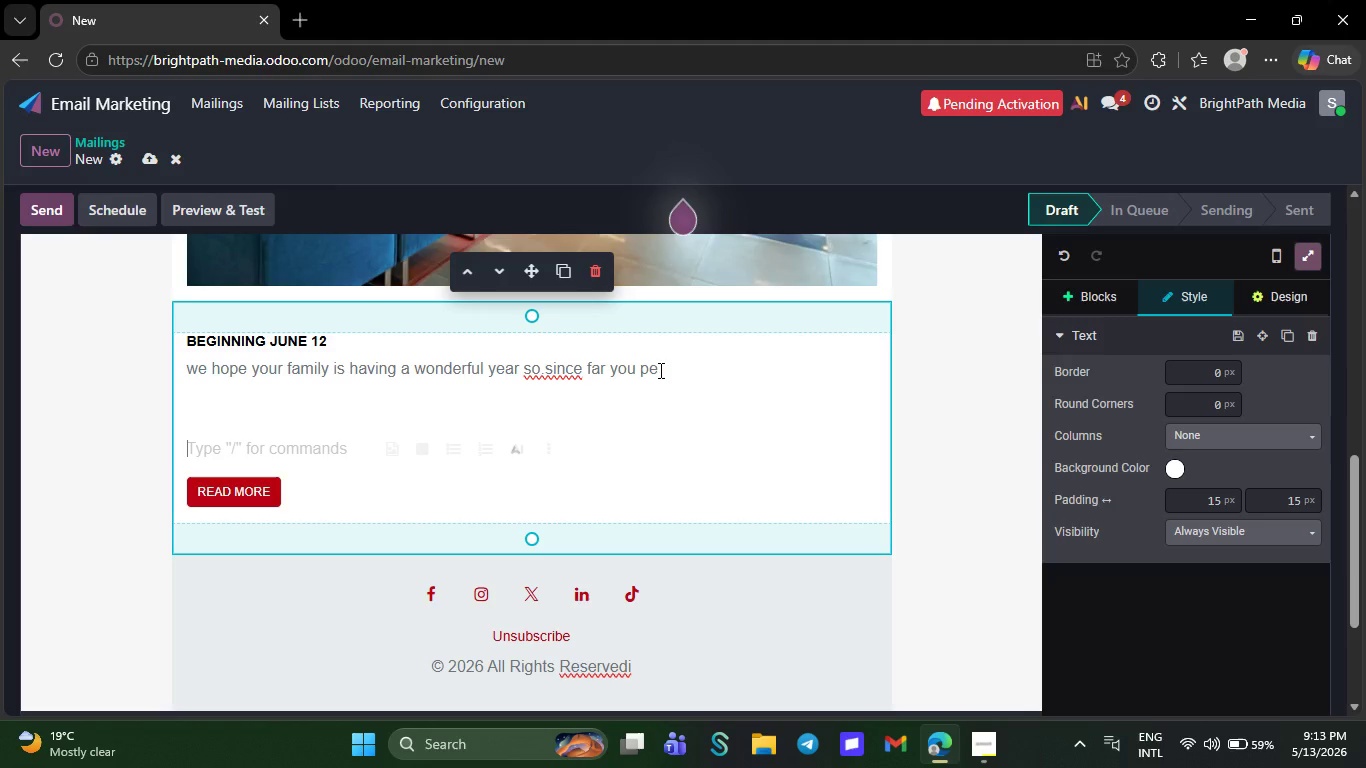 
double_click([657, 370])
 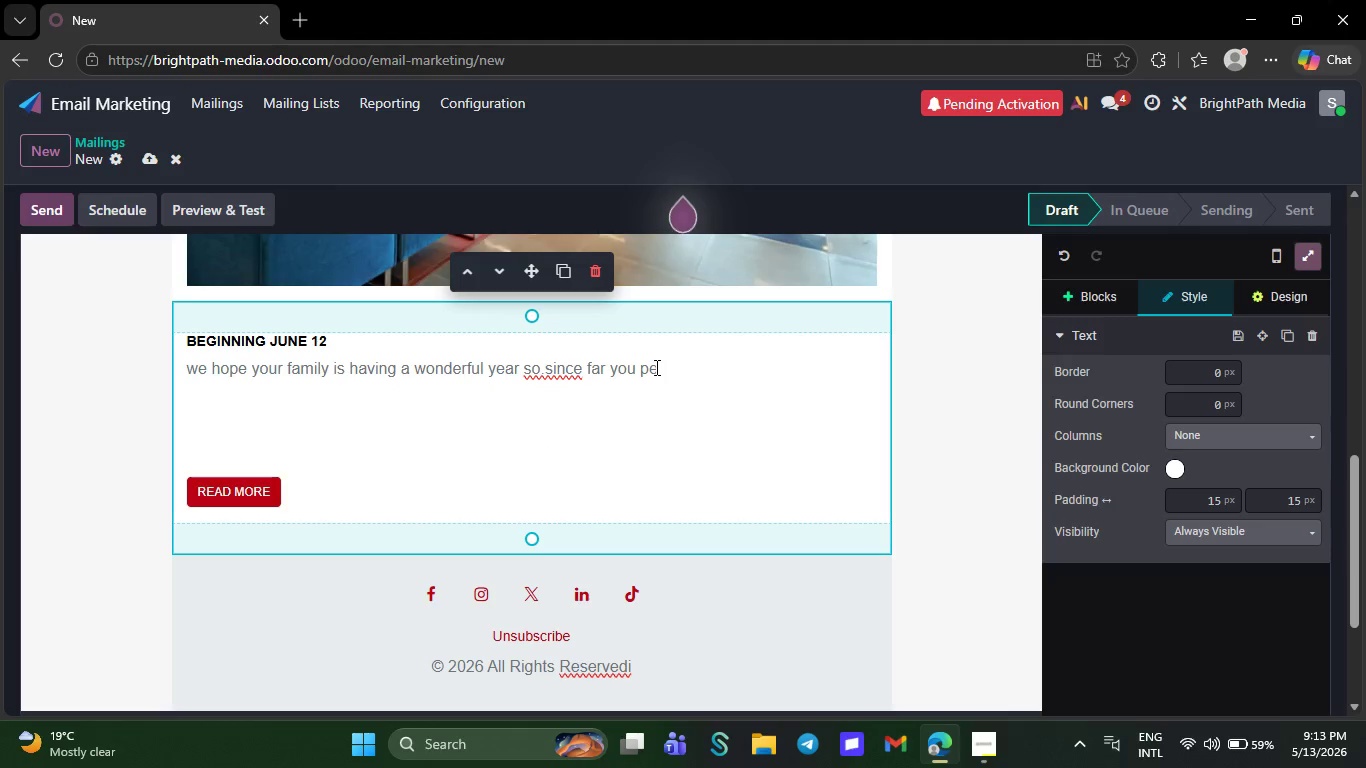 
double_click([655, 367])
 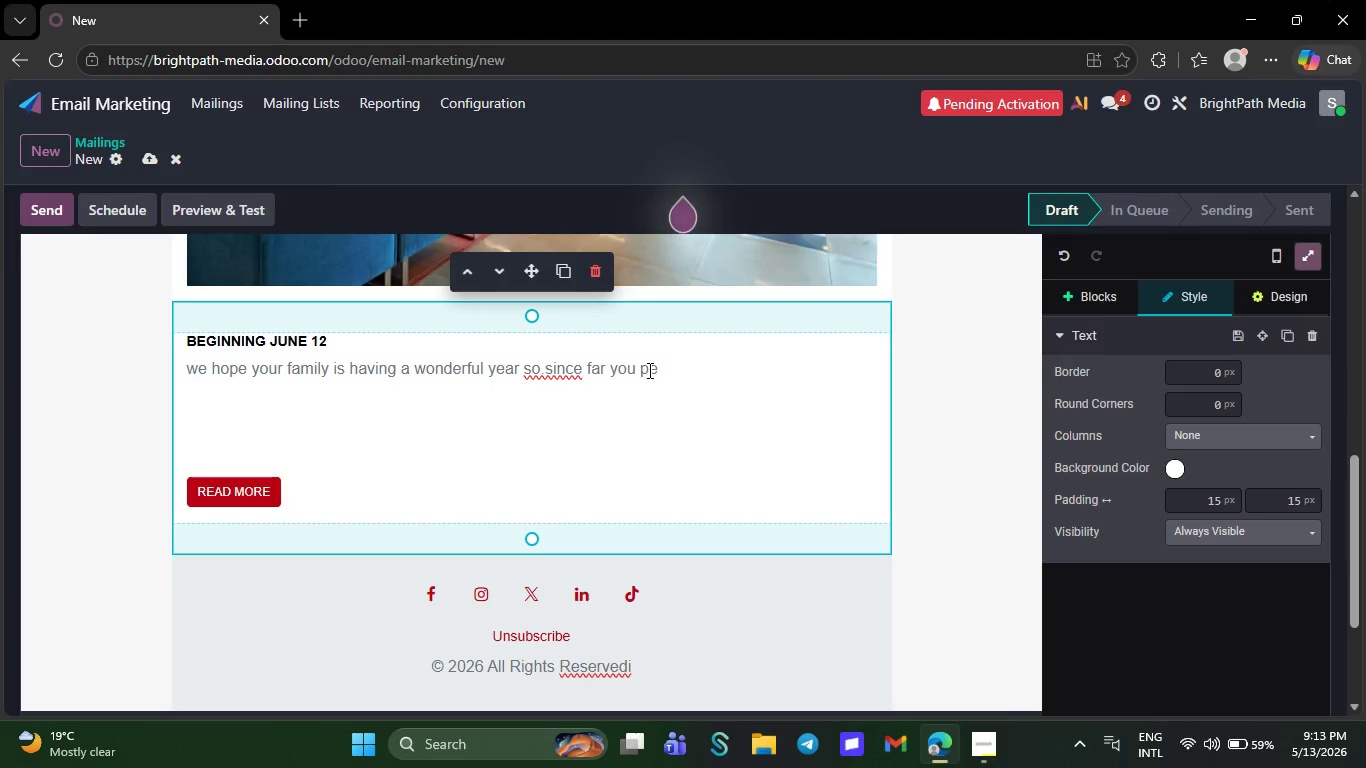 
double_click([659, 370])
 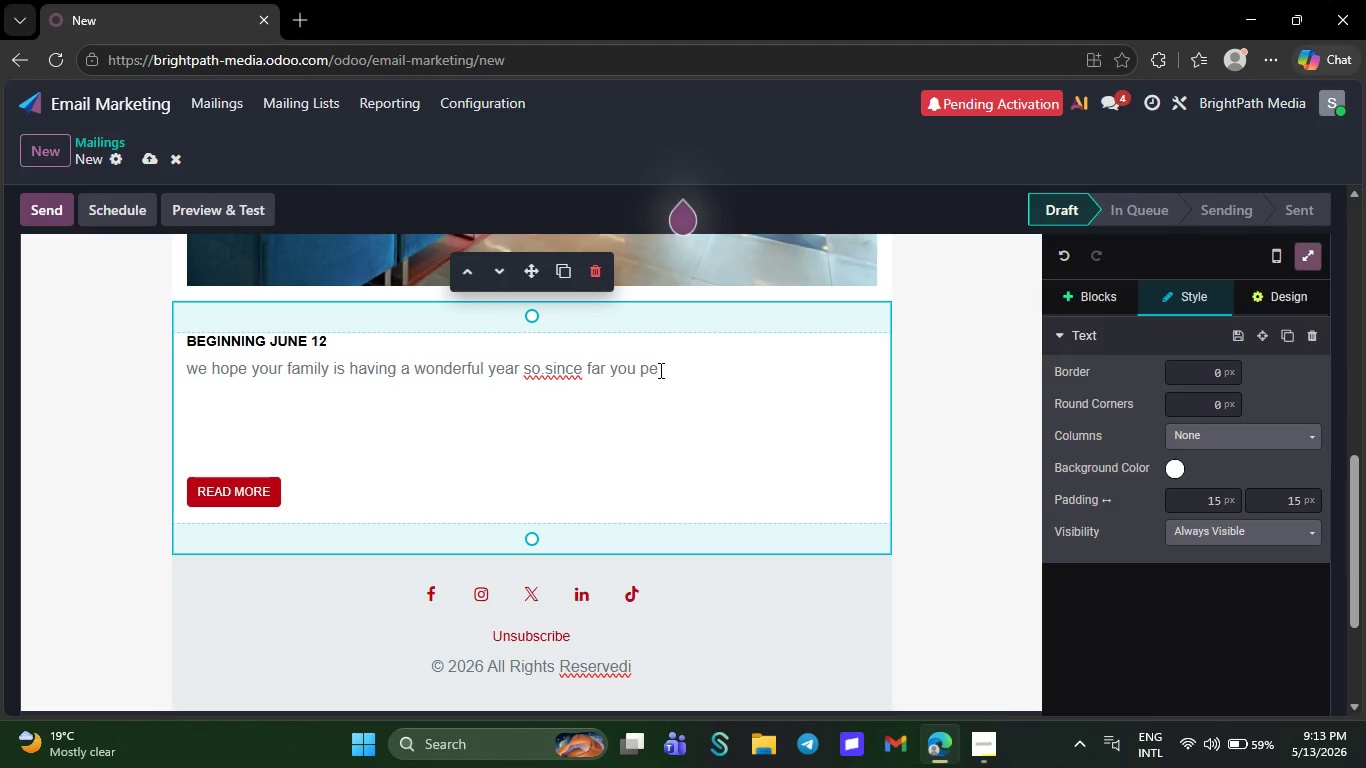 
key(Backspace)
 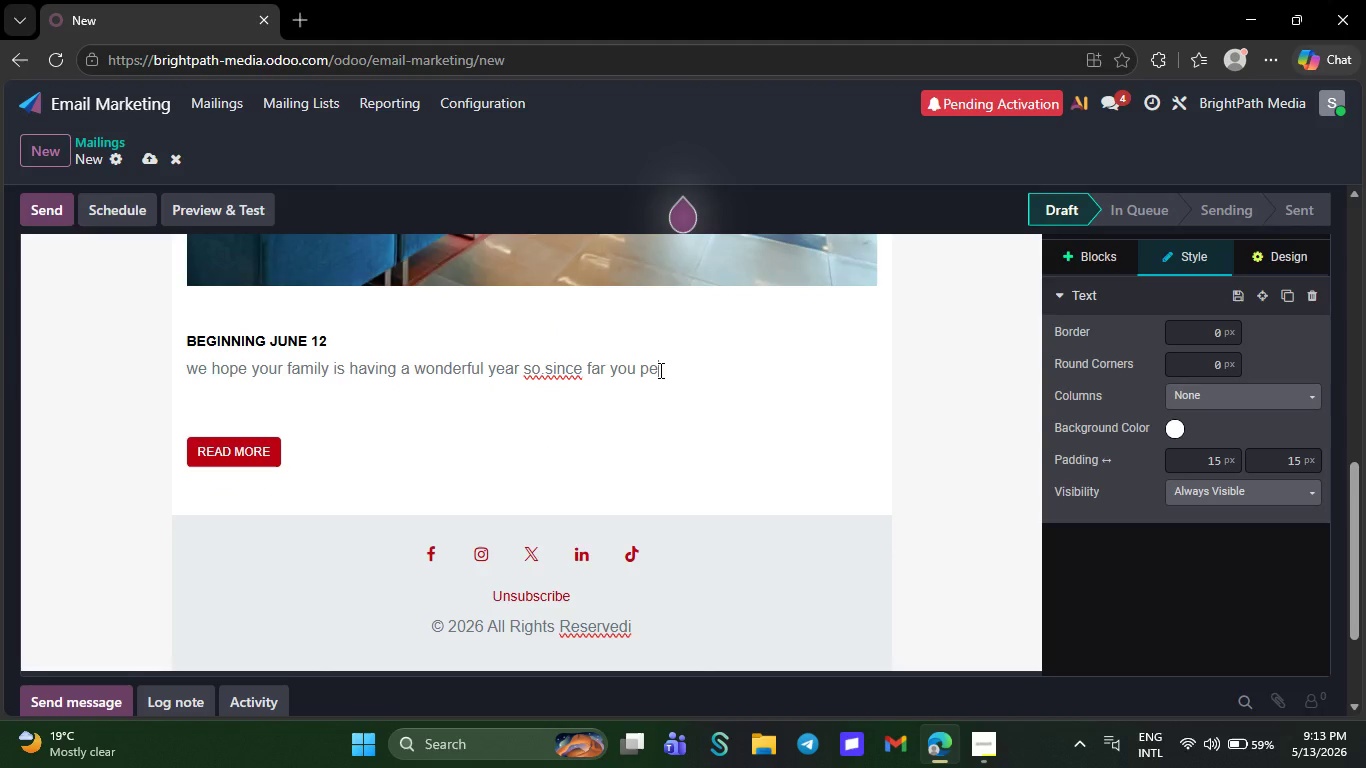 
key(Backspace)
 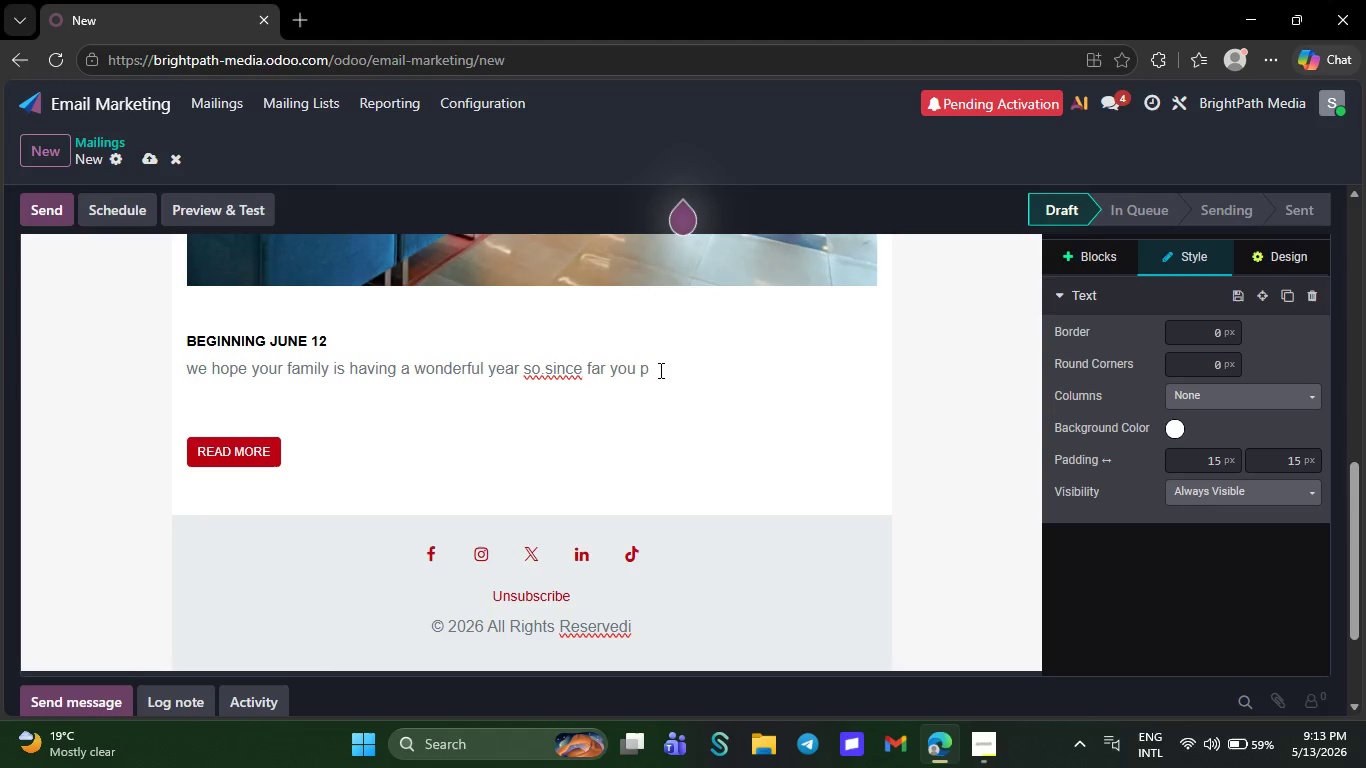 
type(rev)
 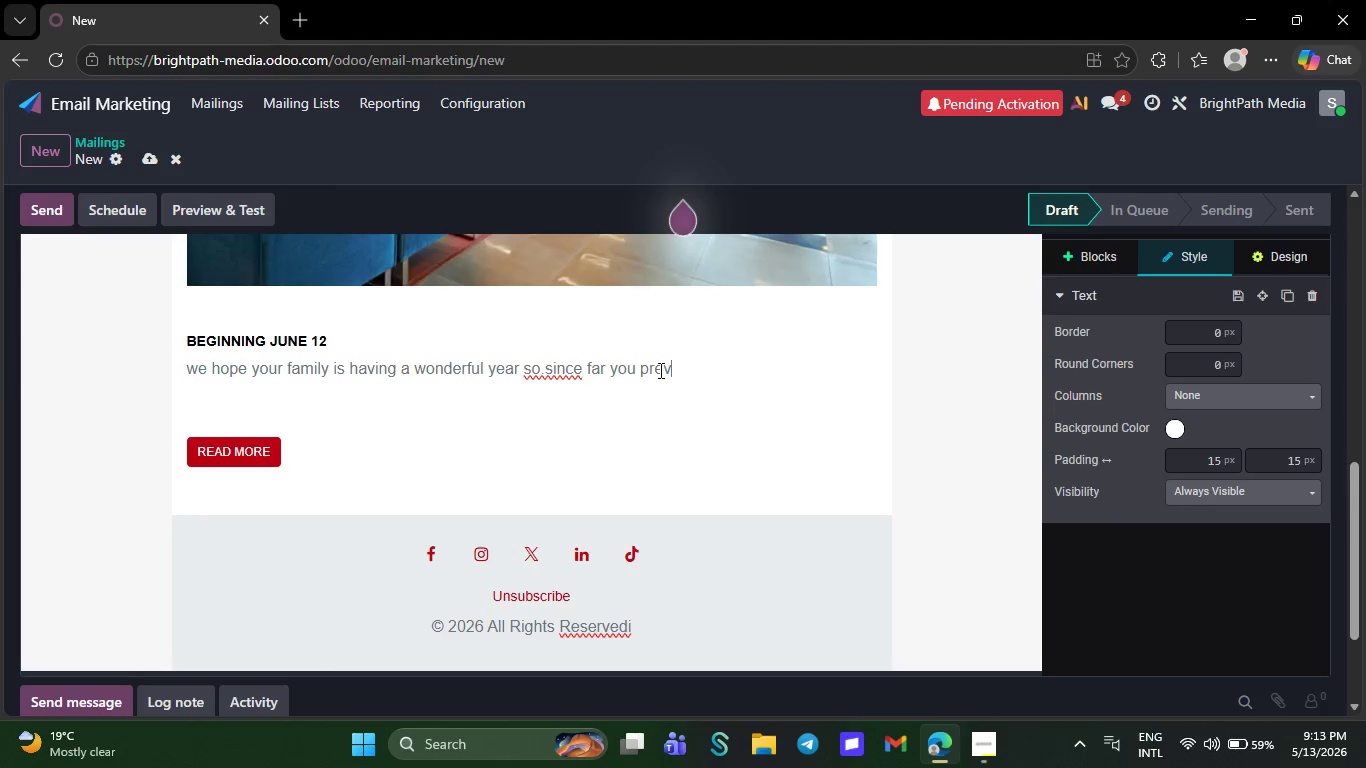 
hold_key(key=I, duration=0.31)
 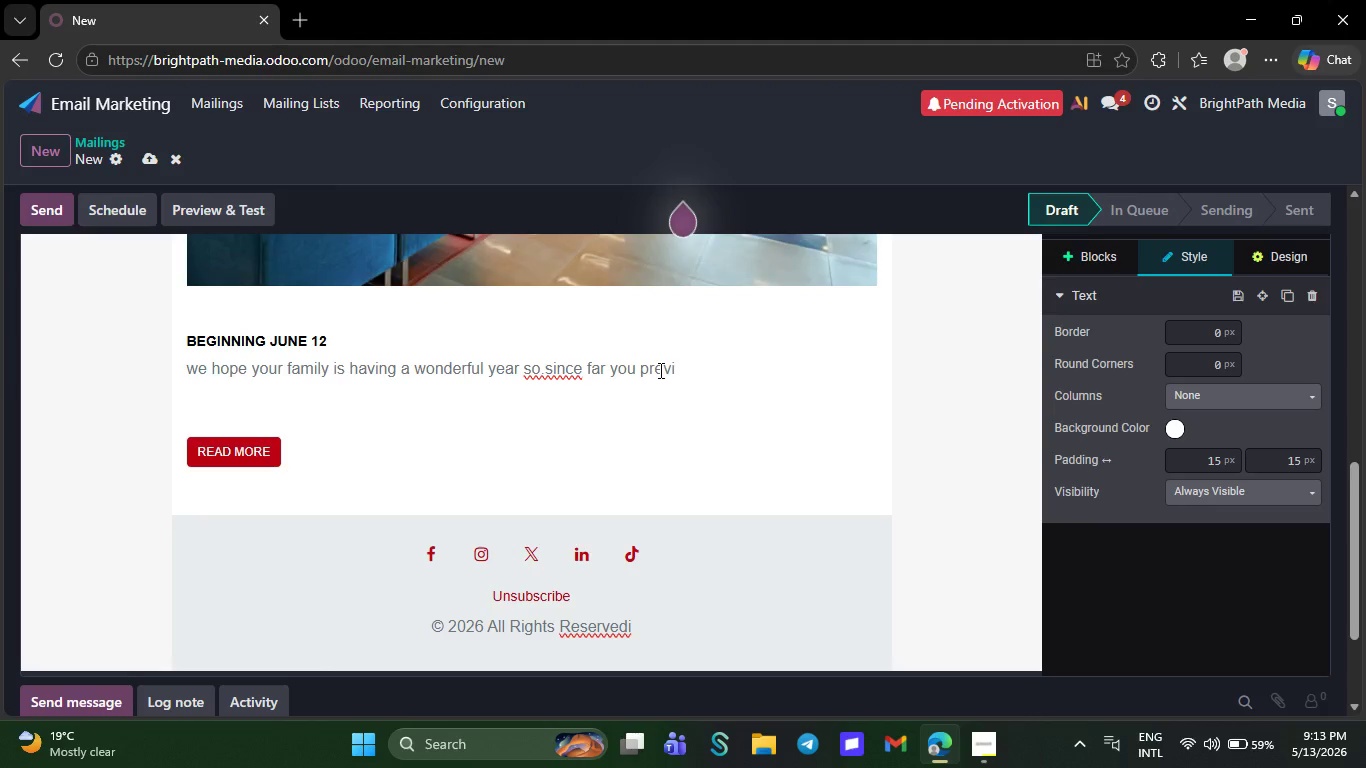 
type(ously exp)
 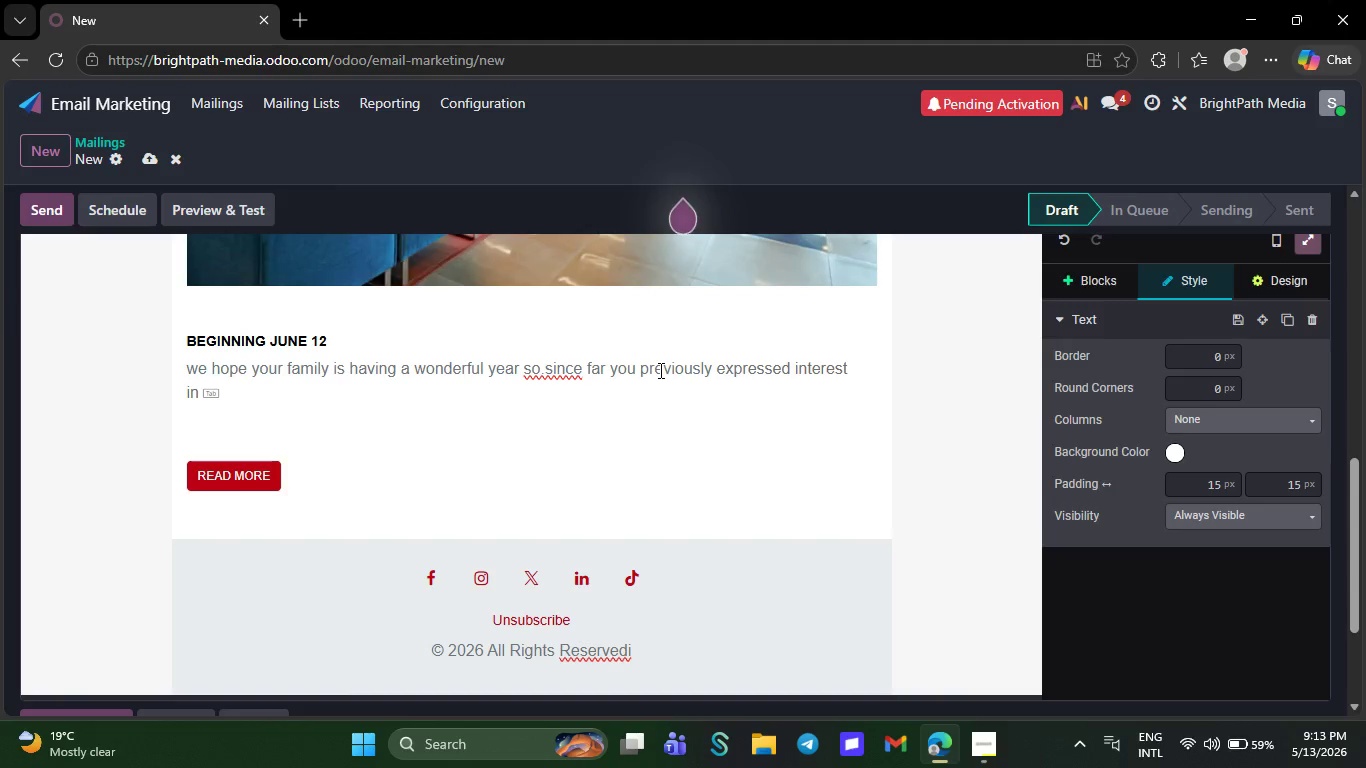 
wait(10.03)
 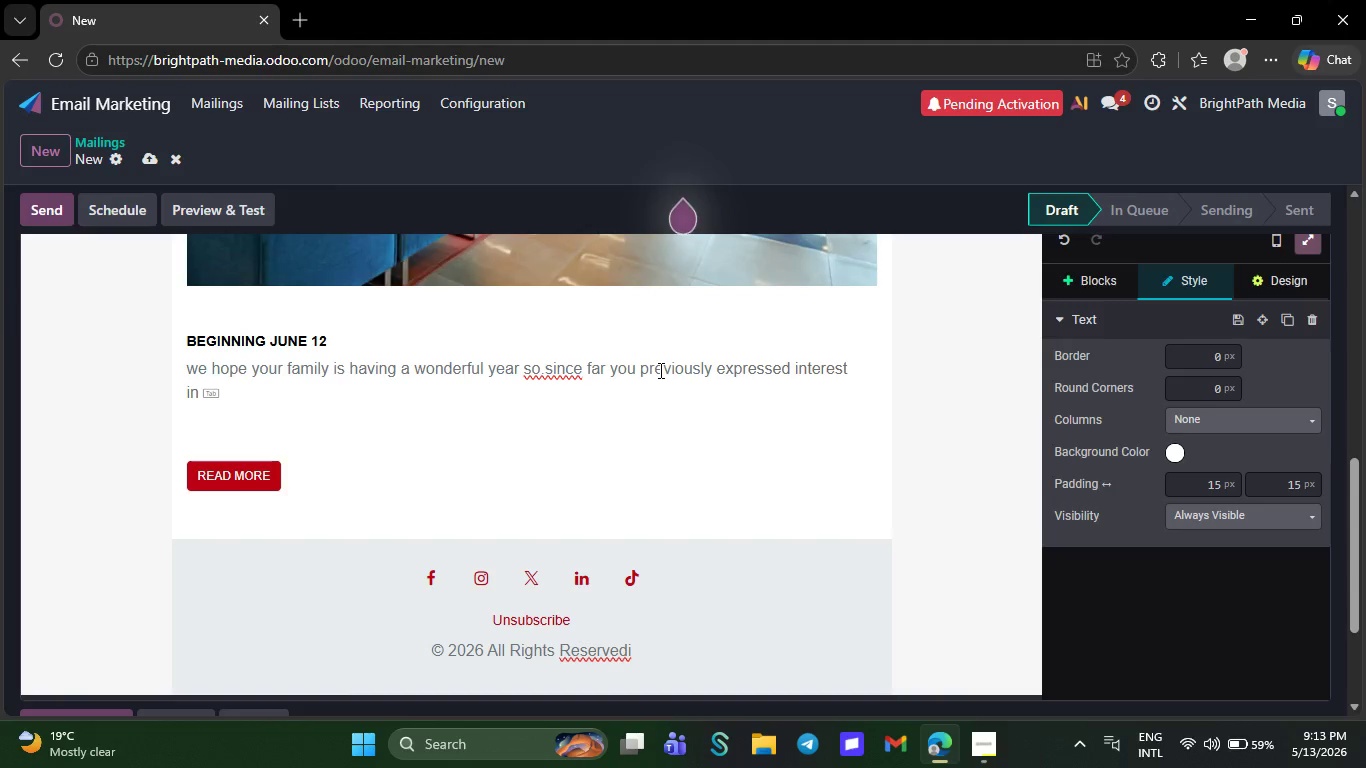 
key(Tab)
 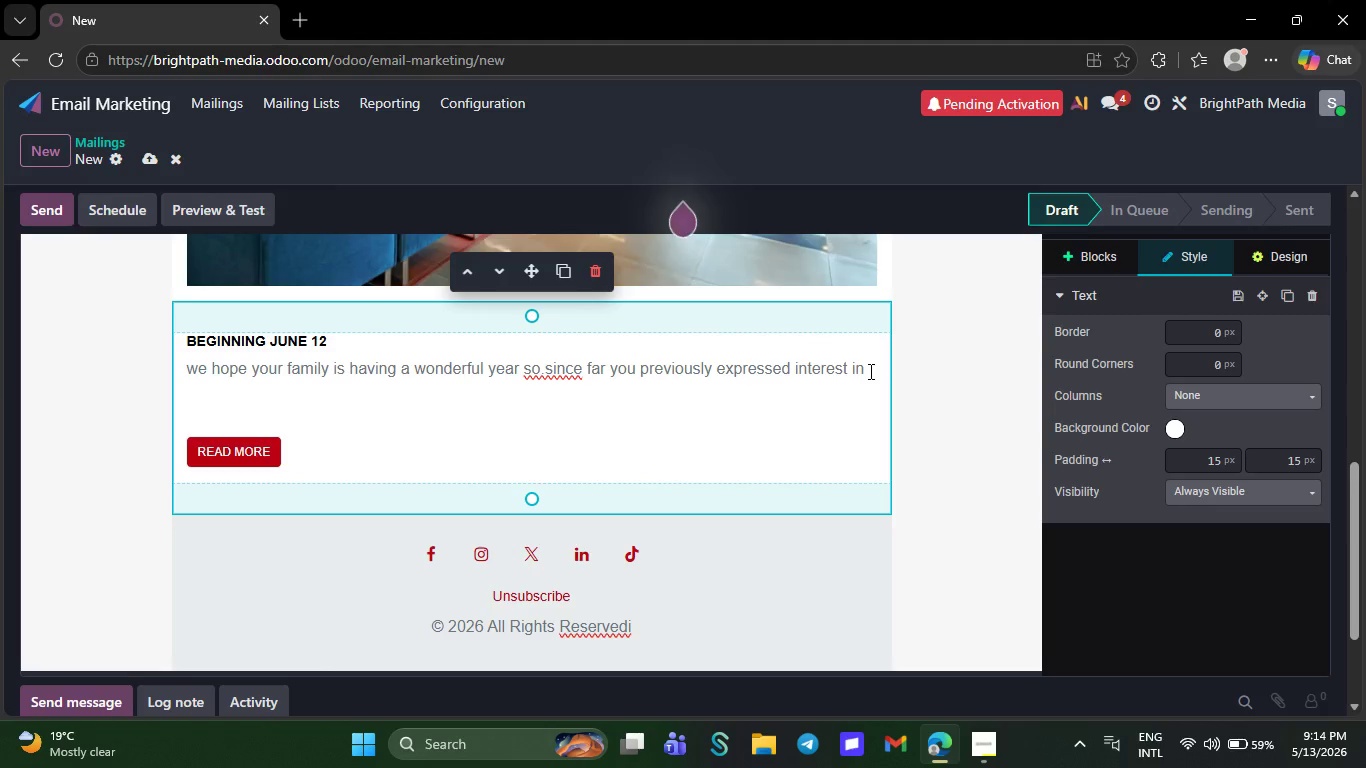 
wait(9.2)
 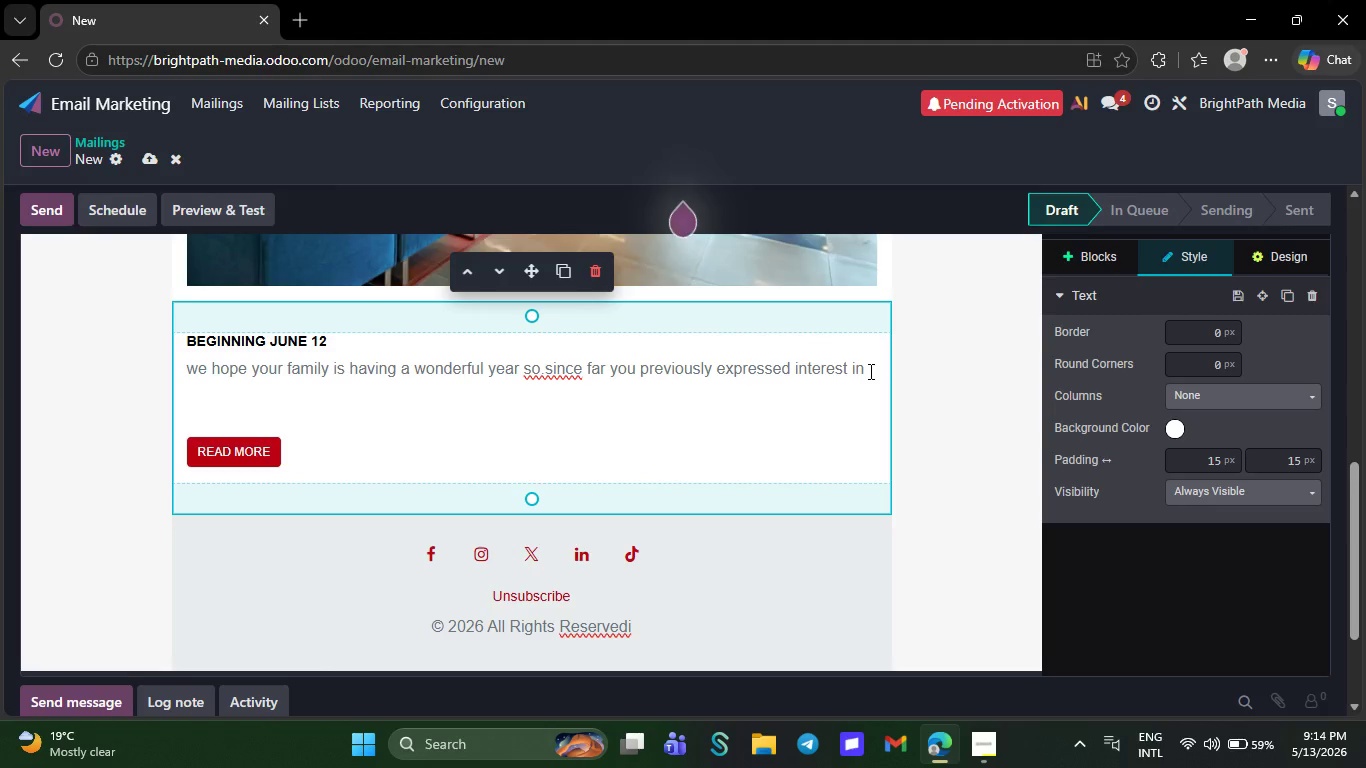 
type(te)
 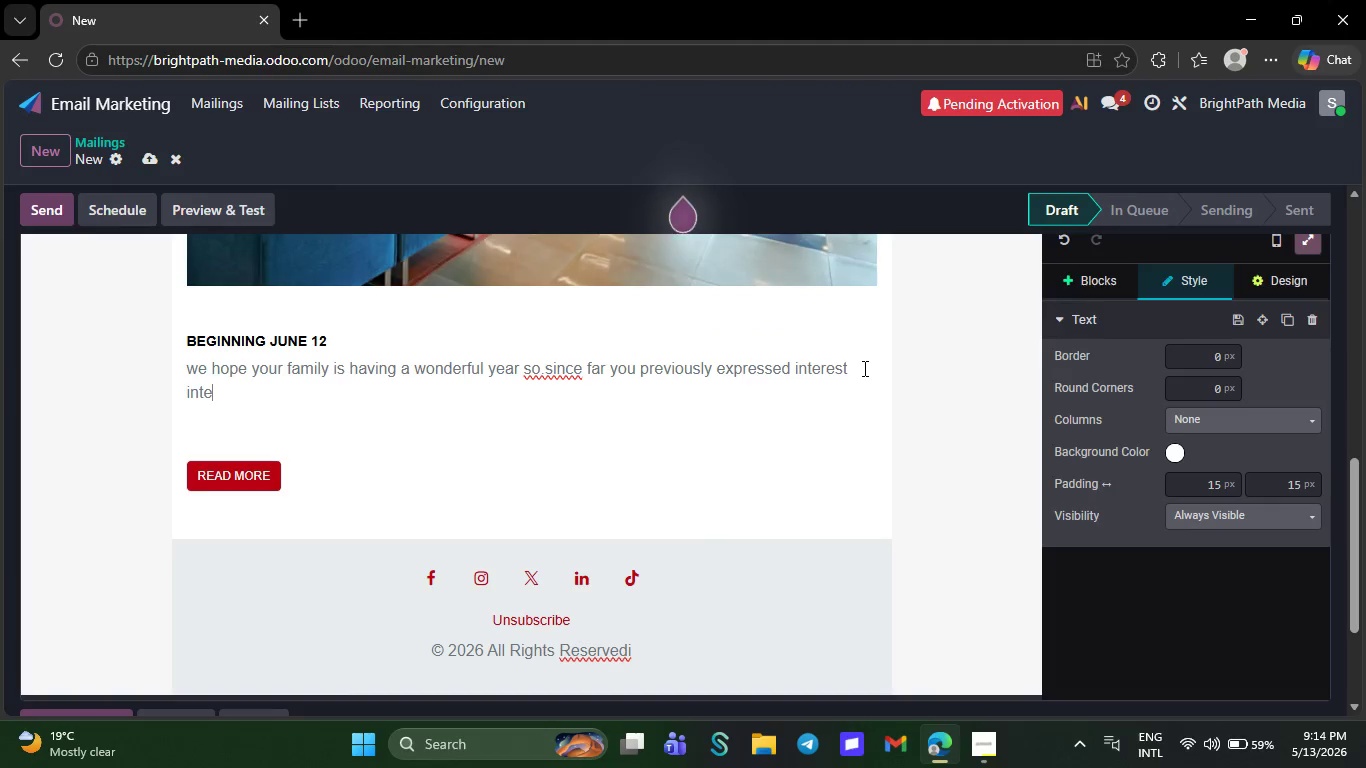 
wait(6.11)
 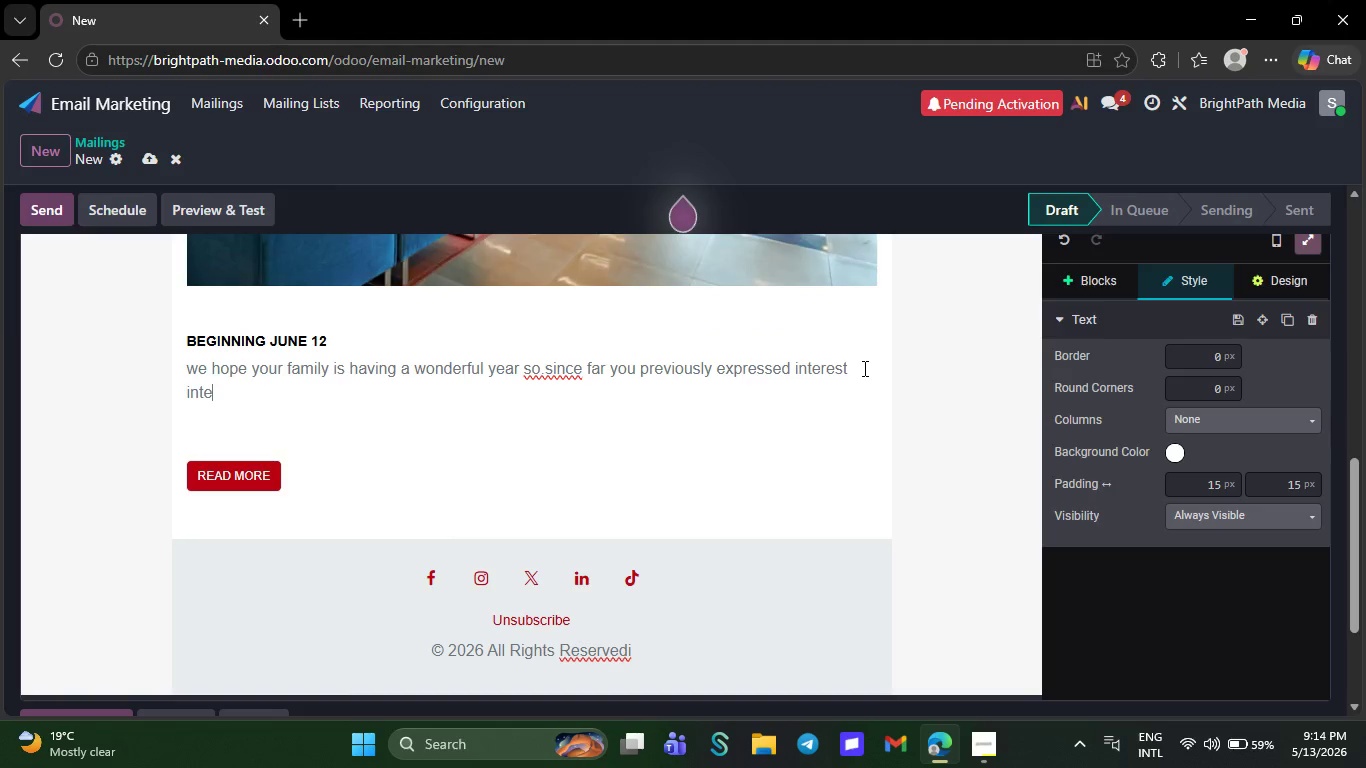 
key(Backspace)
 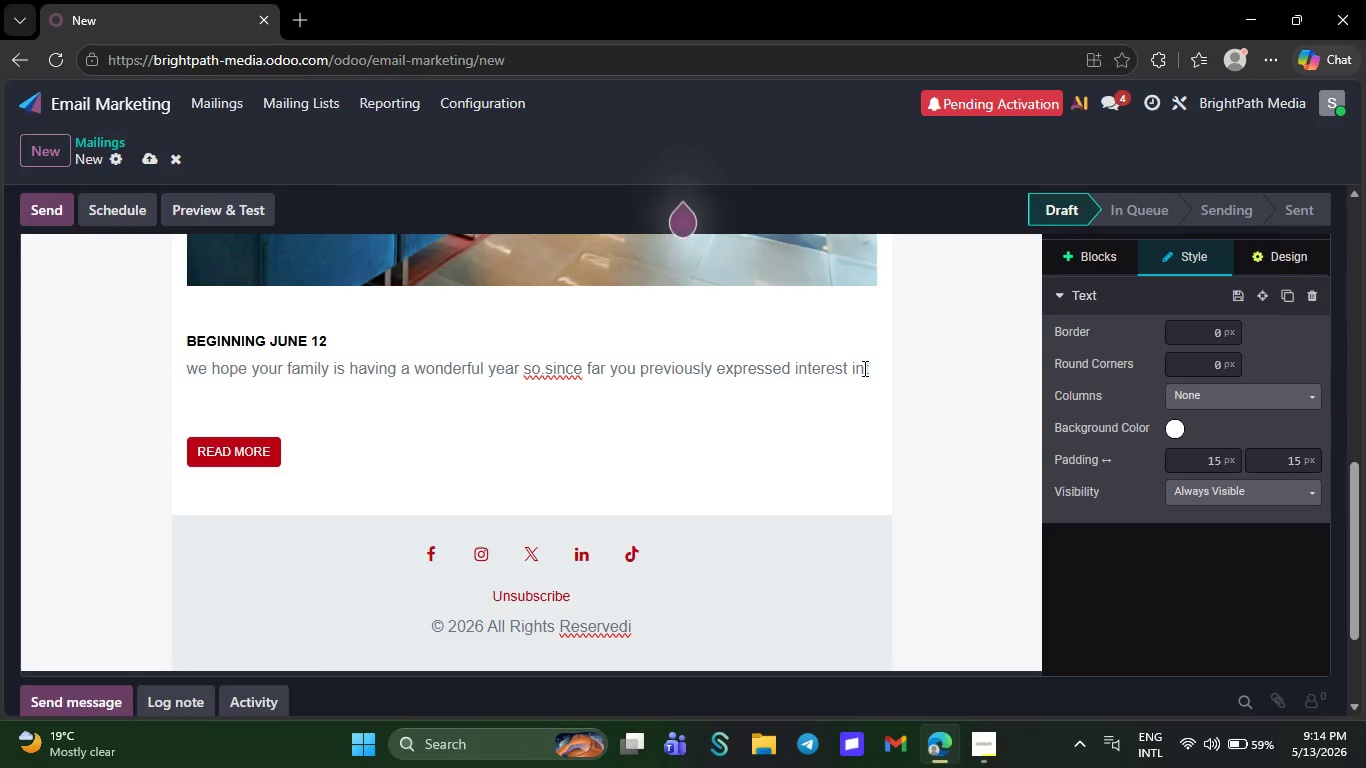 
key(Backspace)
 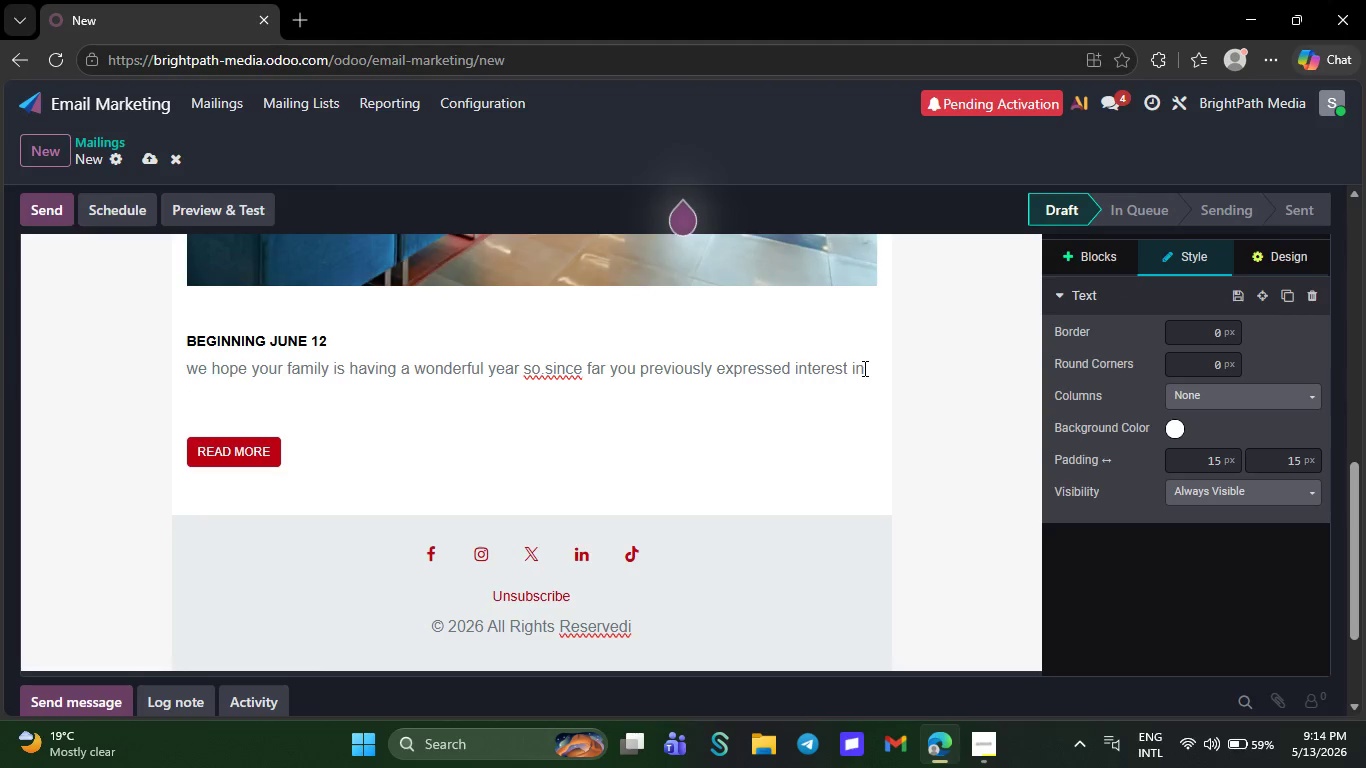 
key(Backspace)
 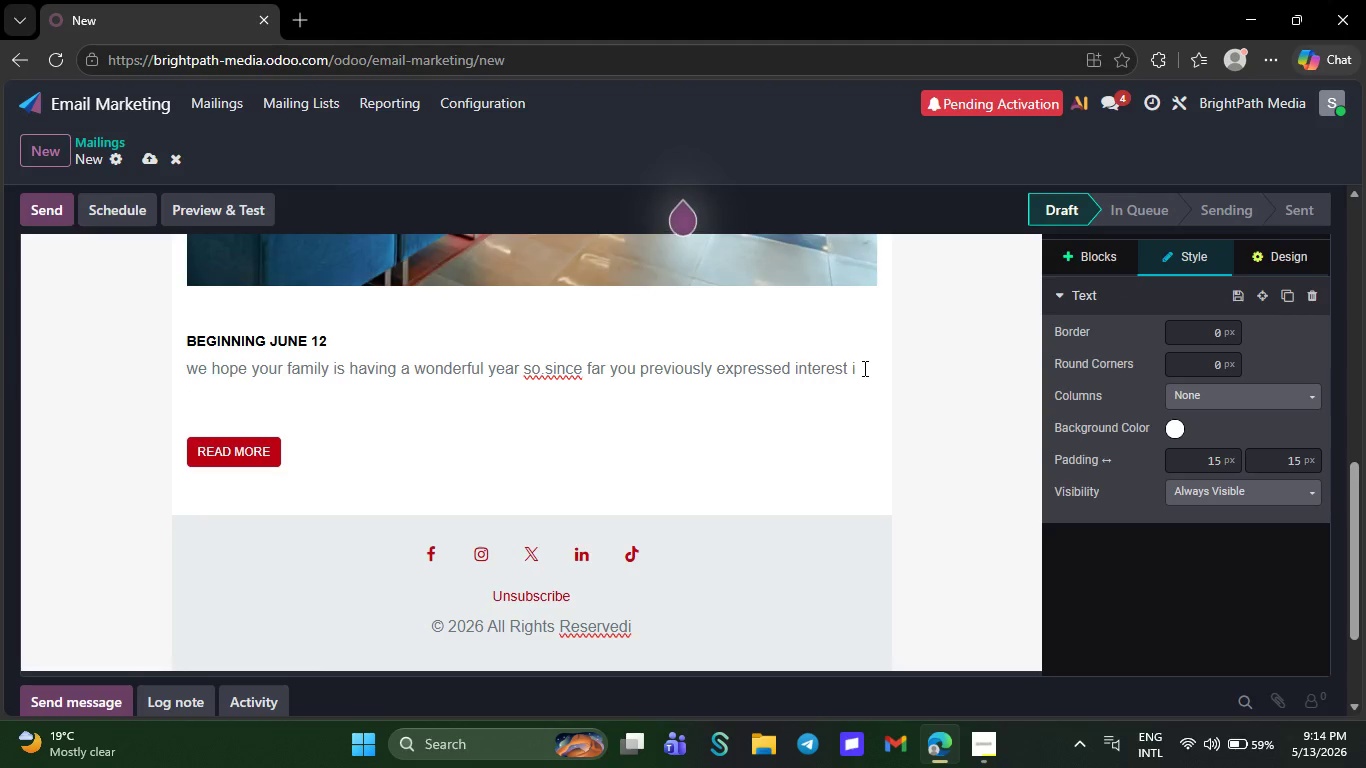 
key(N)
 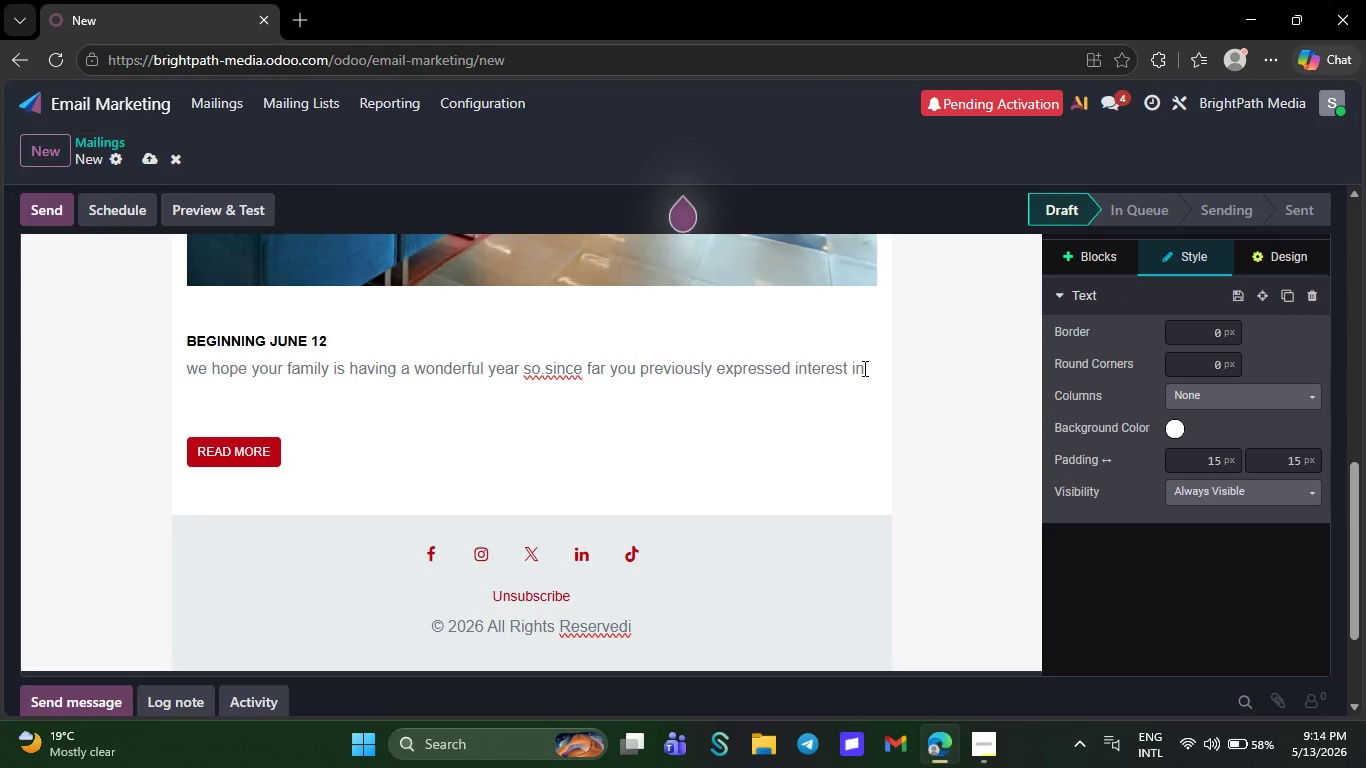 
key(Space)
 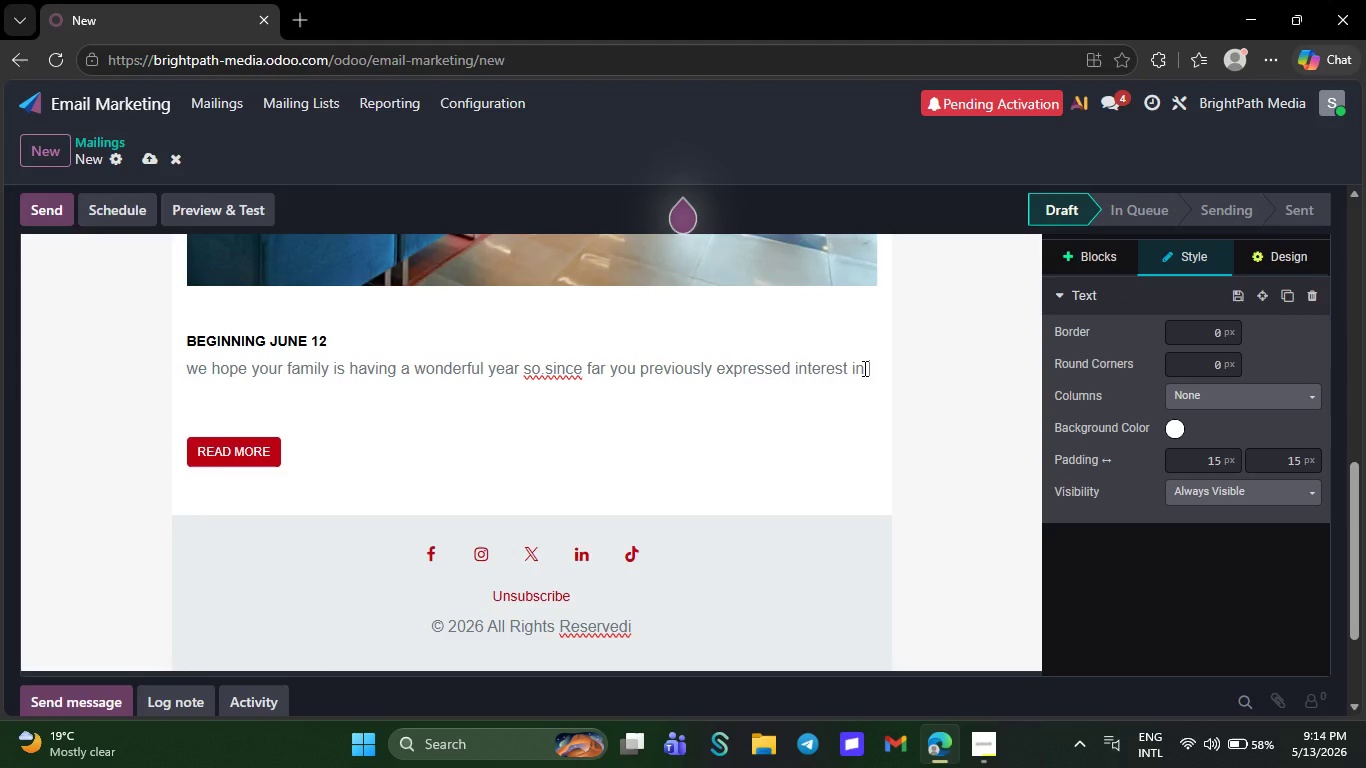 
key(W)
 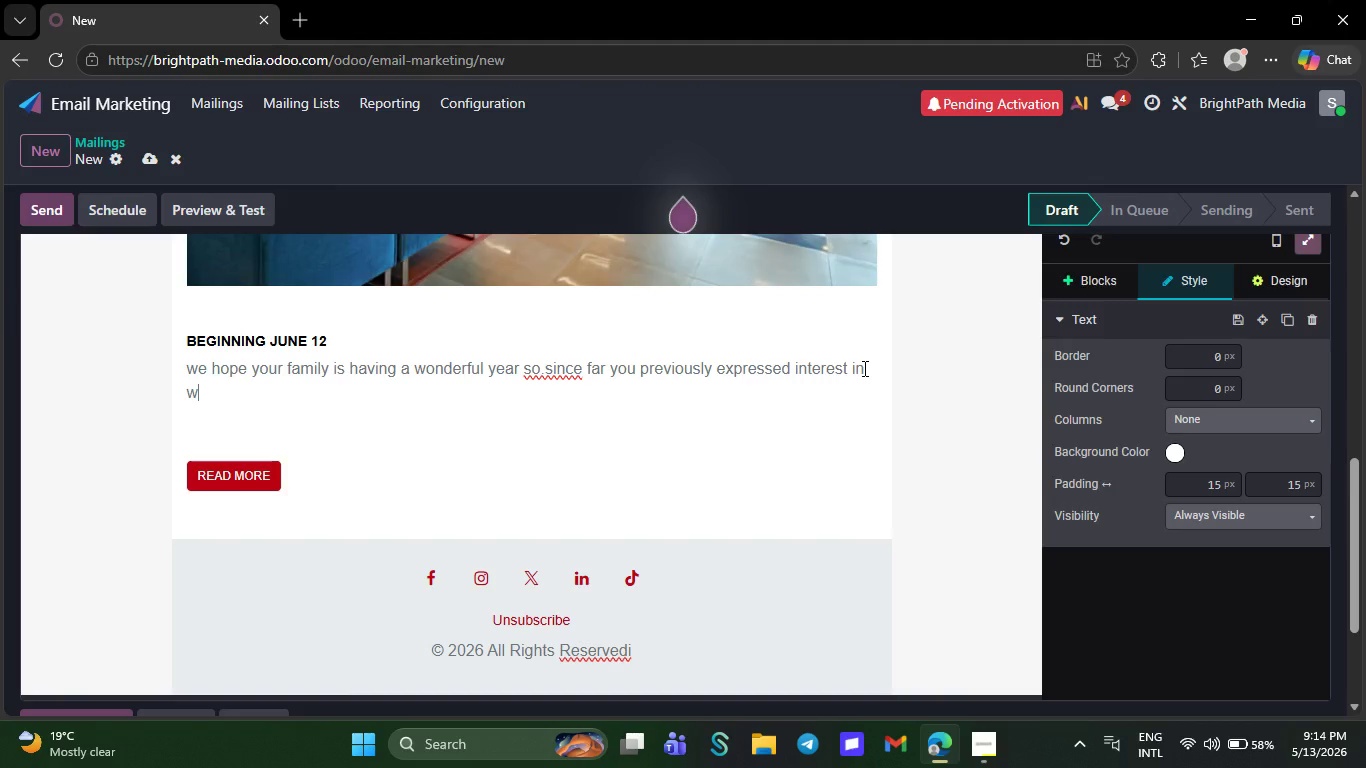 
type(illcow cree)
 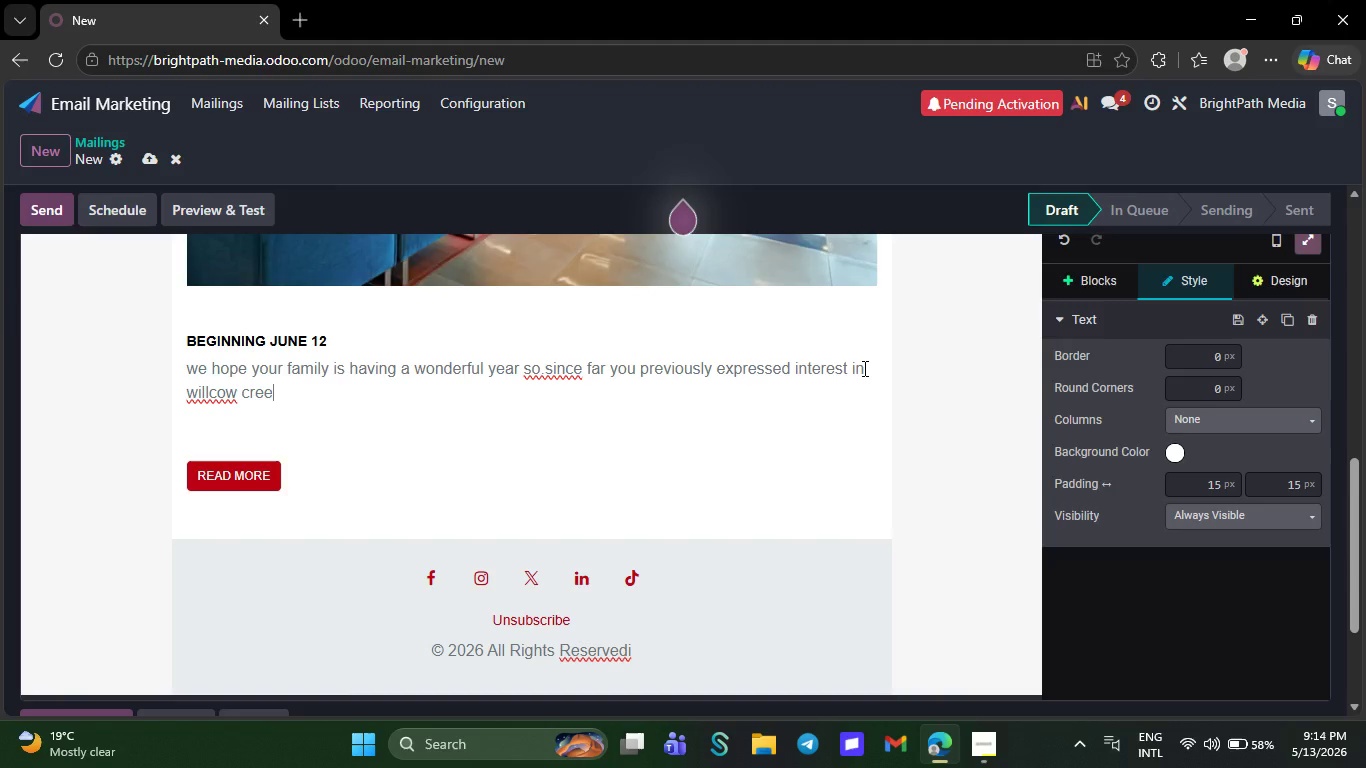 
wait(8.39)
 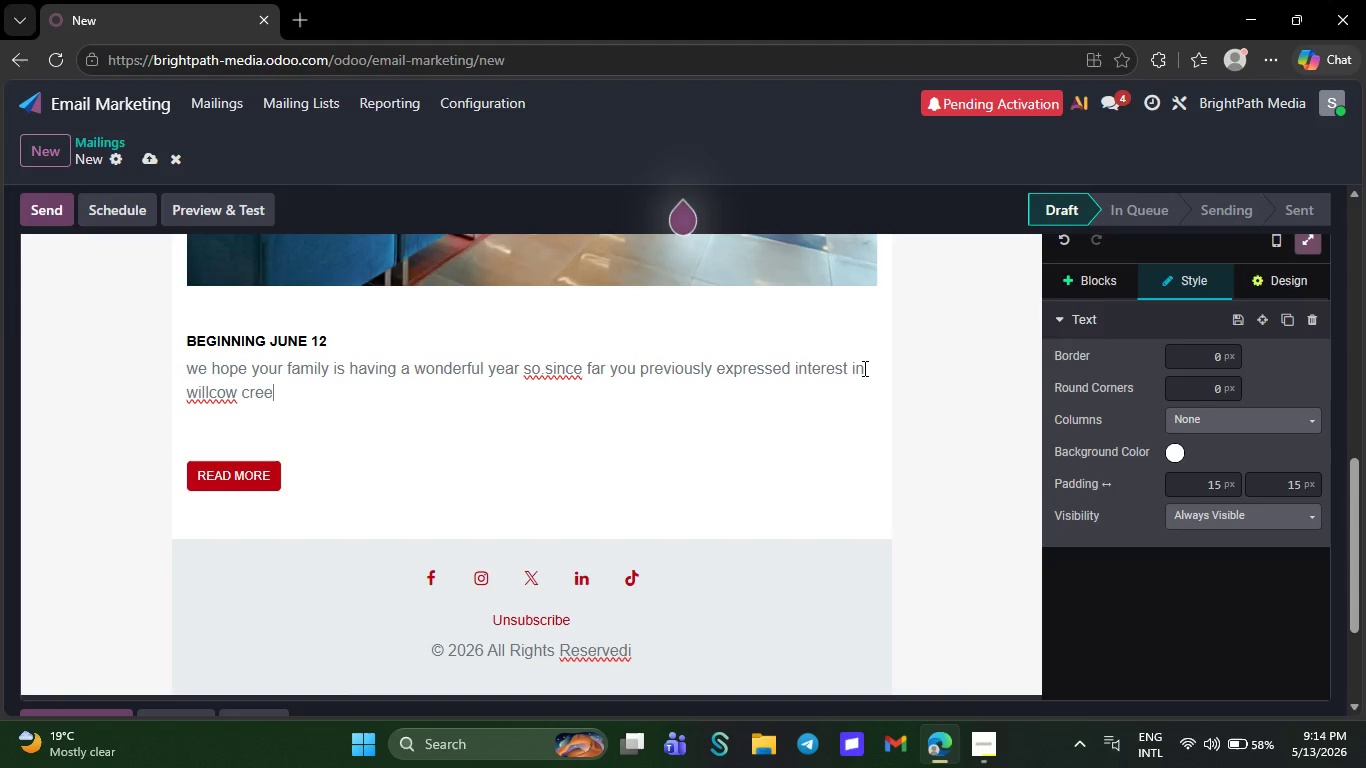 
key(K)
 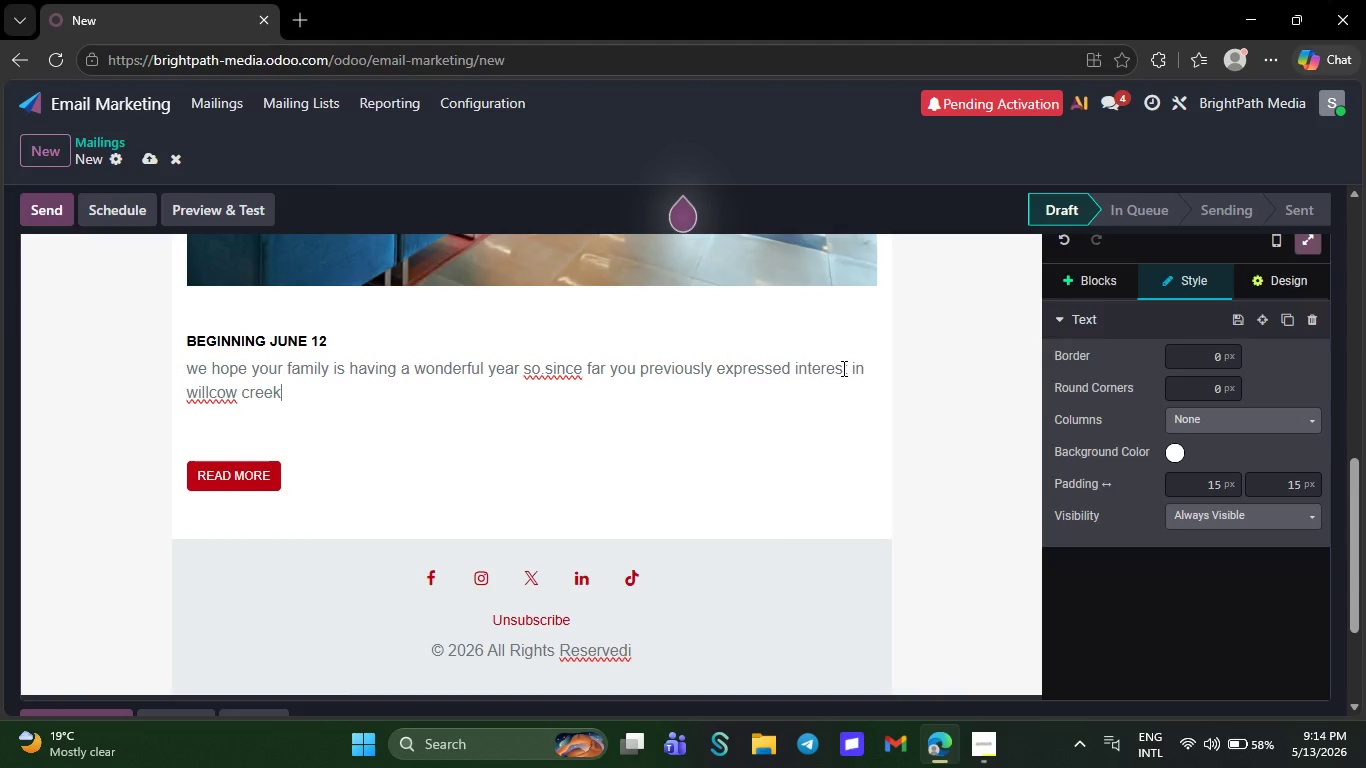 
wait(8.69)
 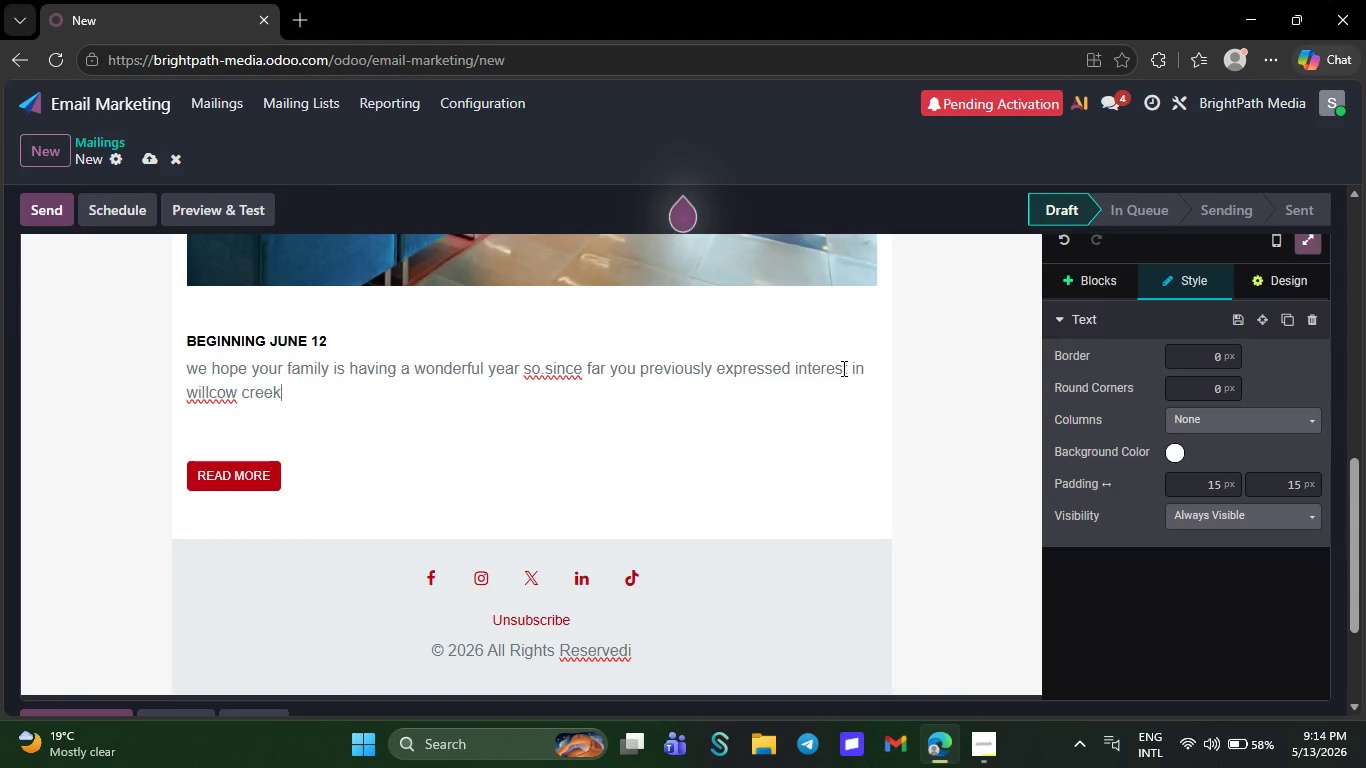 
double_click([221, 392])
 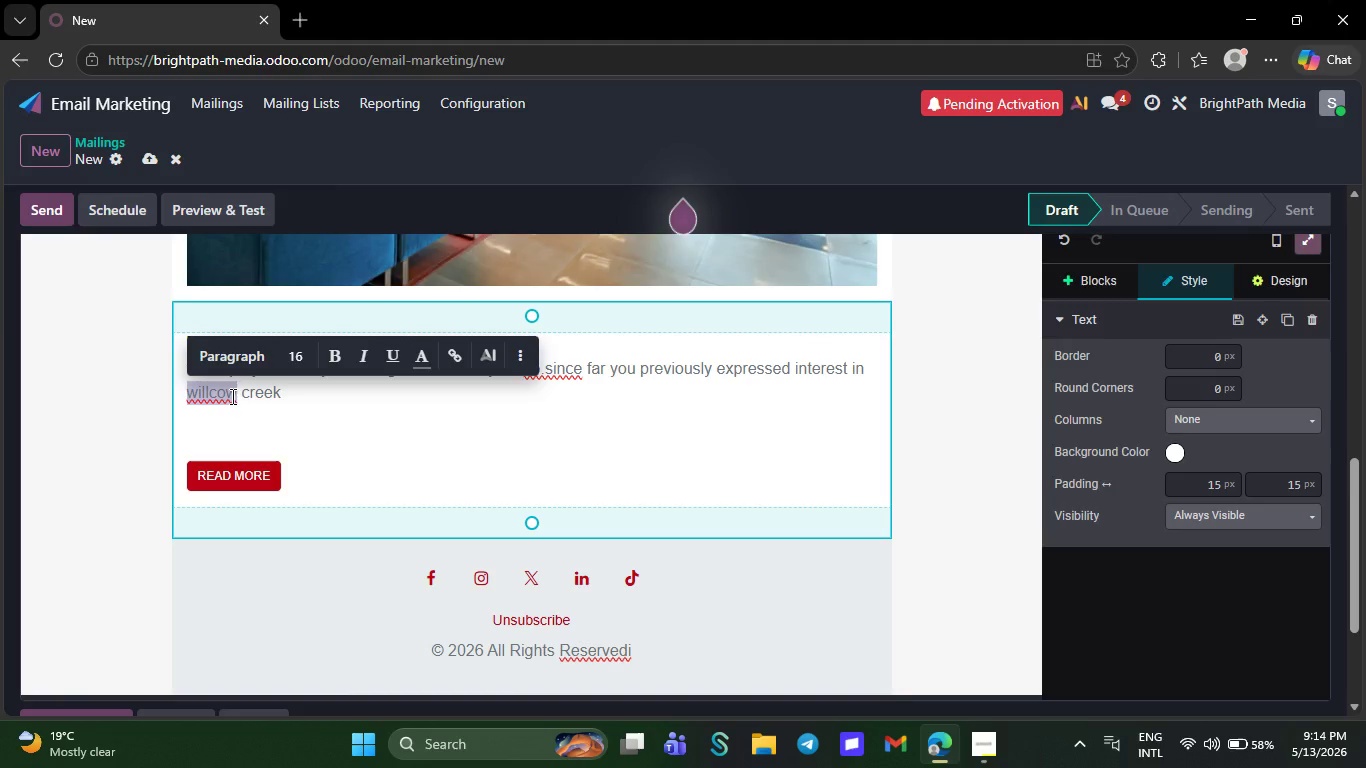 
double_click([231, 396])
 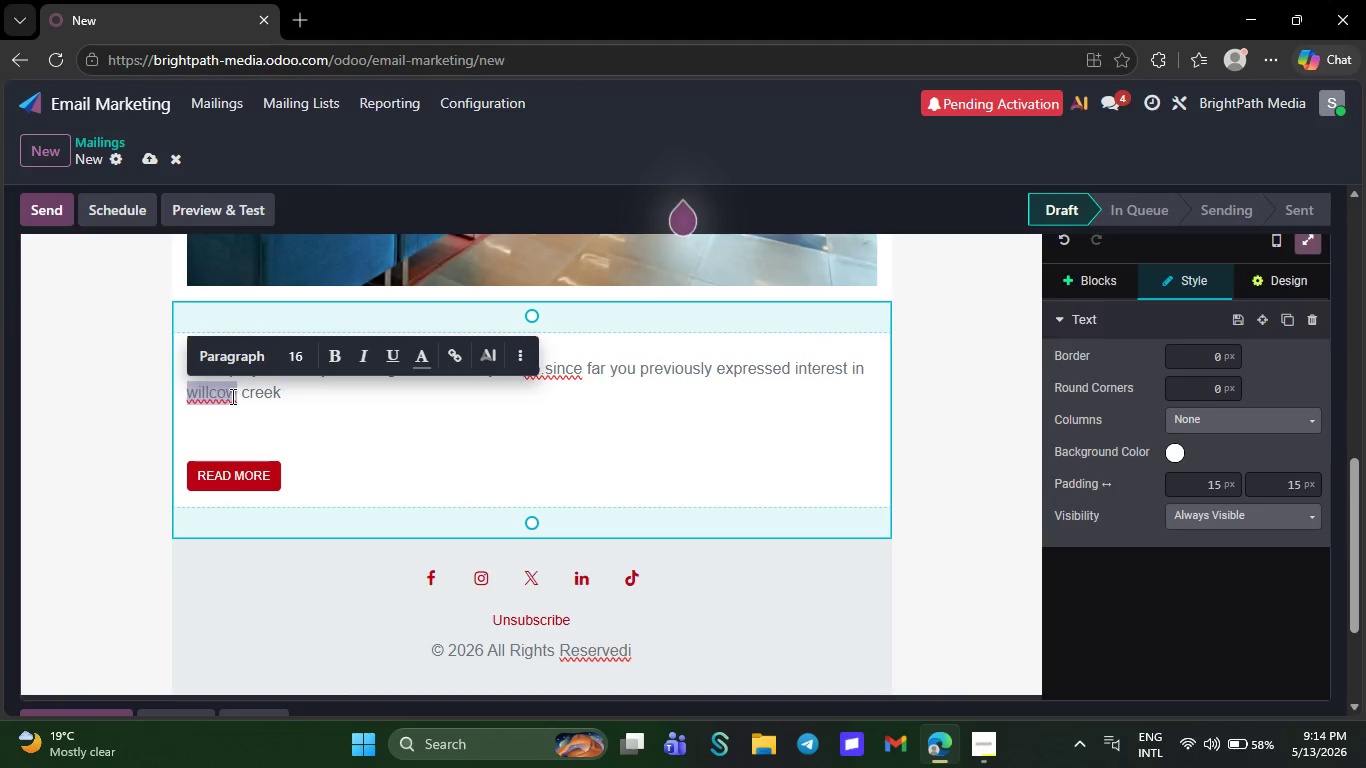 
key(Backspace)
 